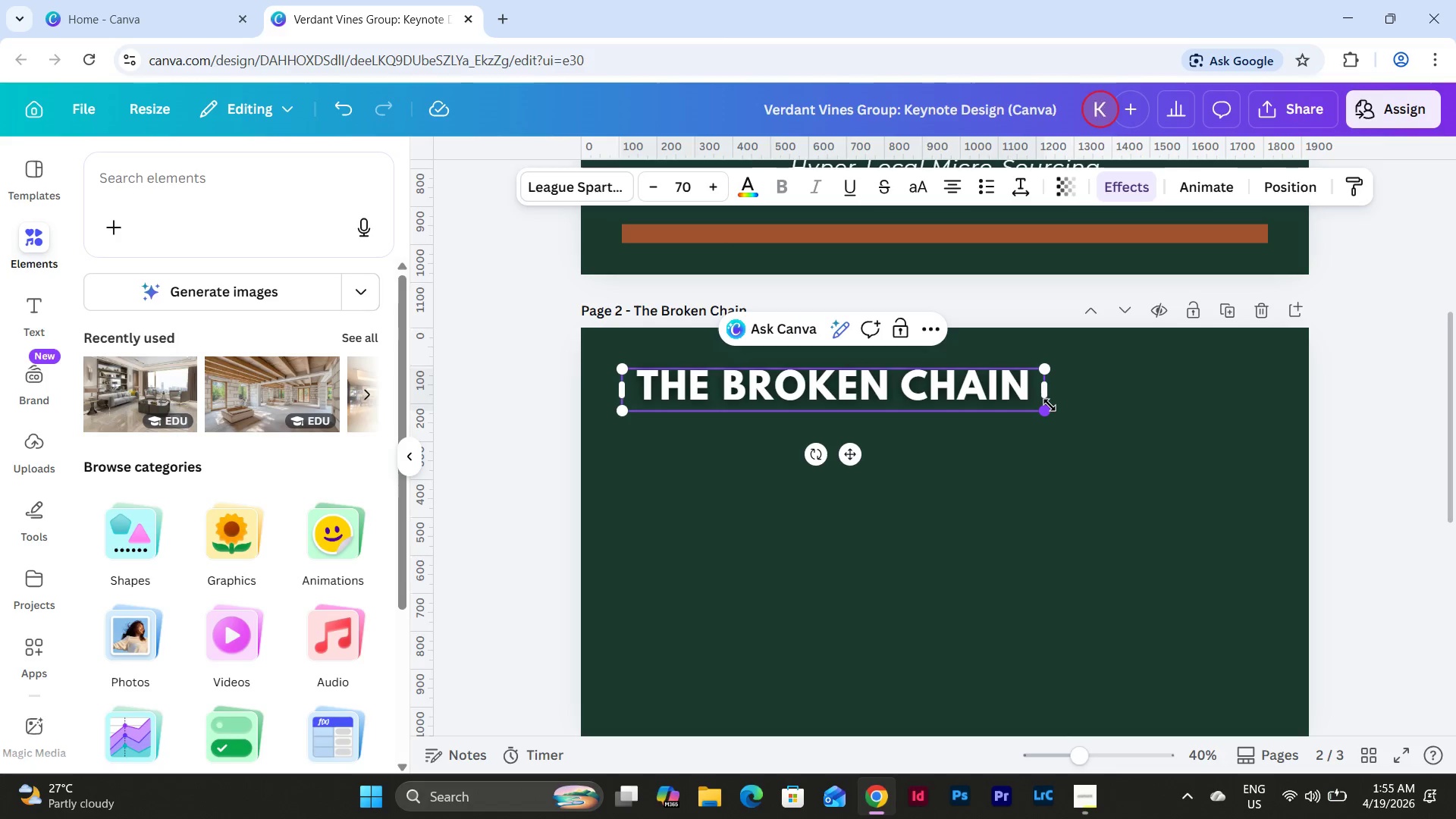 
key(ArrowRight)
 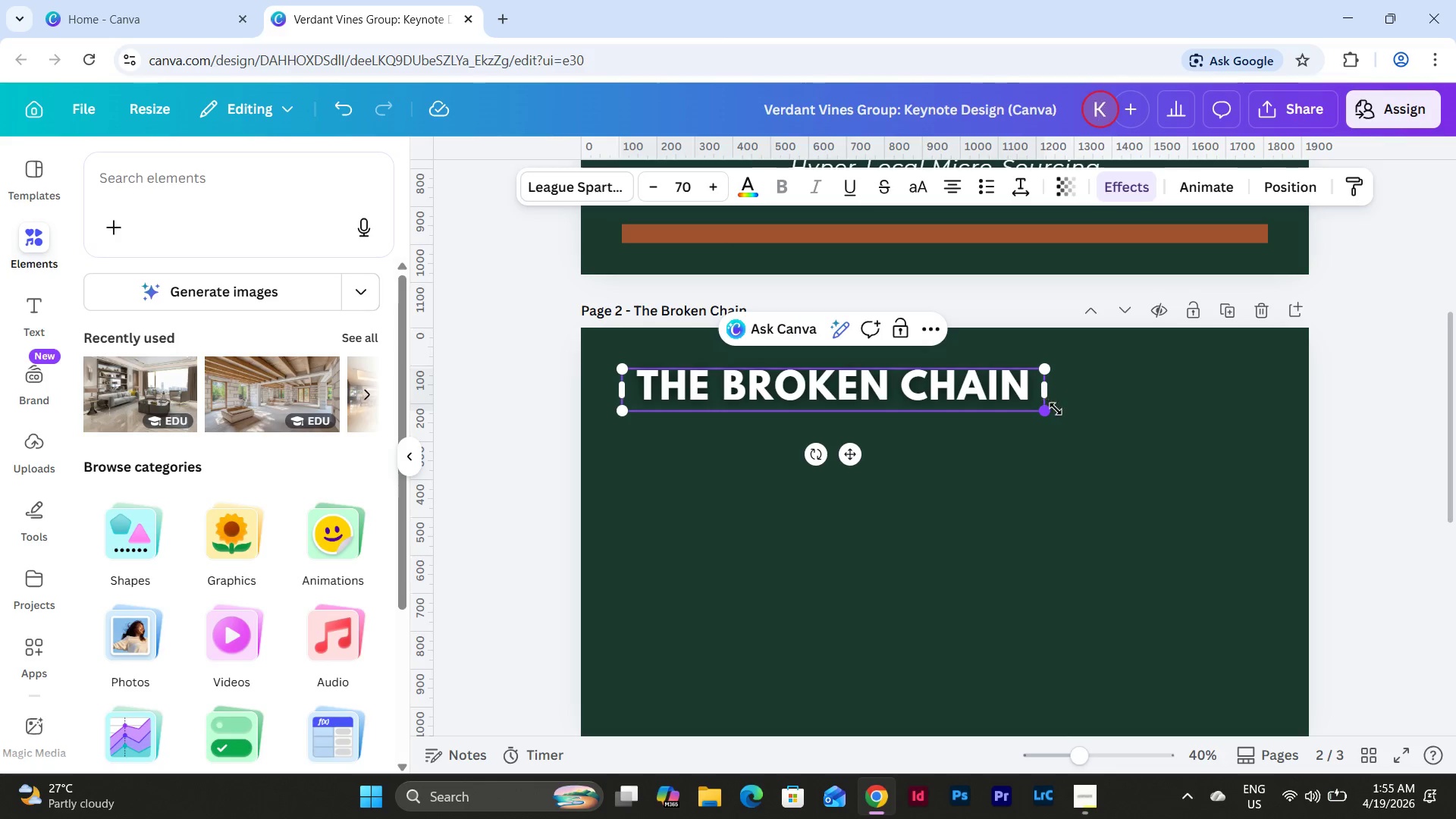 
left_click([938, 450])
 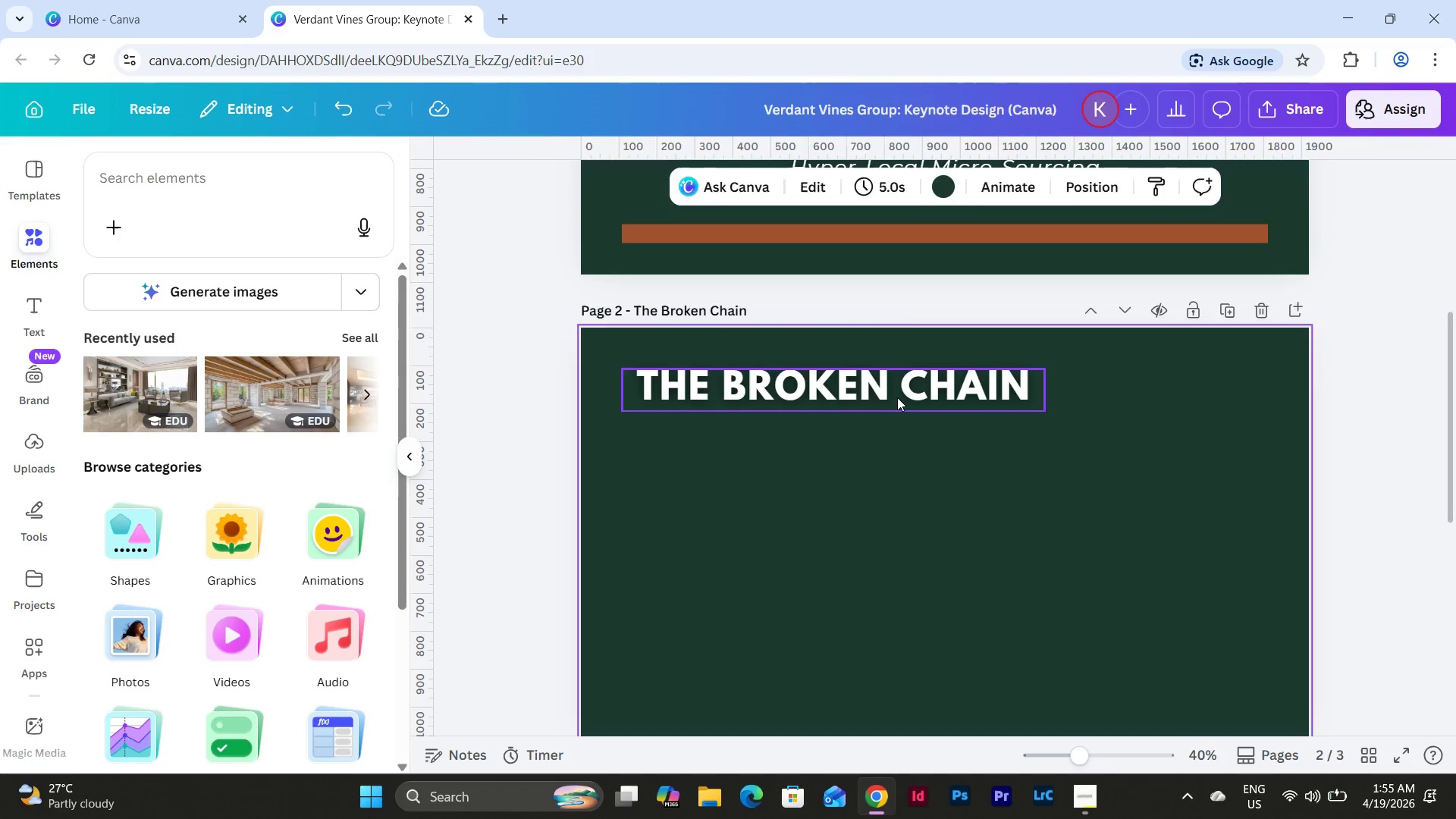 
left_click_drag(start_coordinate=[897, 397], to_coordinate=[1006, 397])
 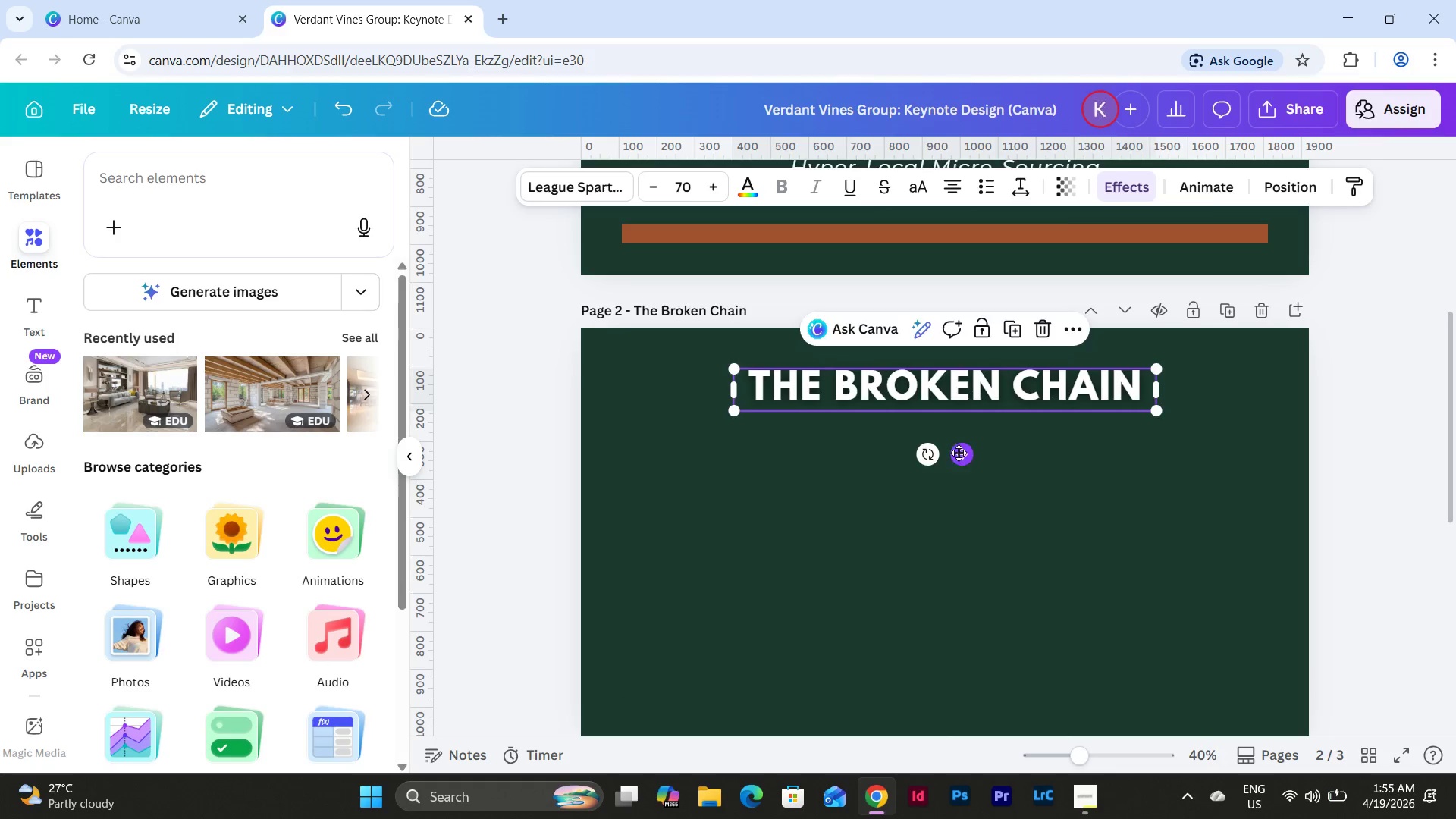 
scroll: coordinate [959, 453], scroll_direction: up, amount: 4.0
 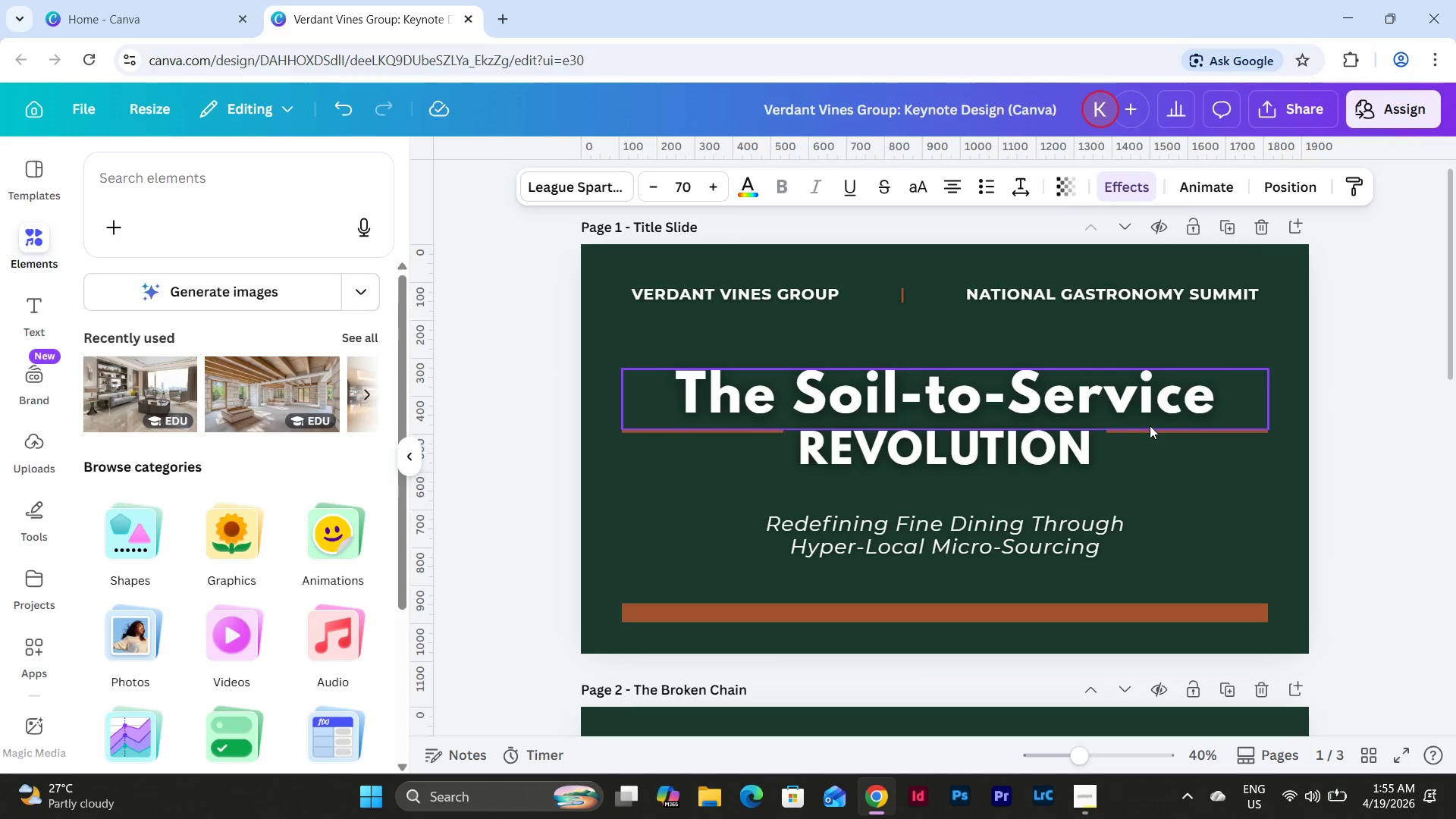 
left_click([1152, 430])
 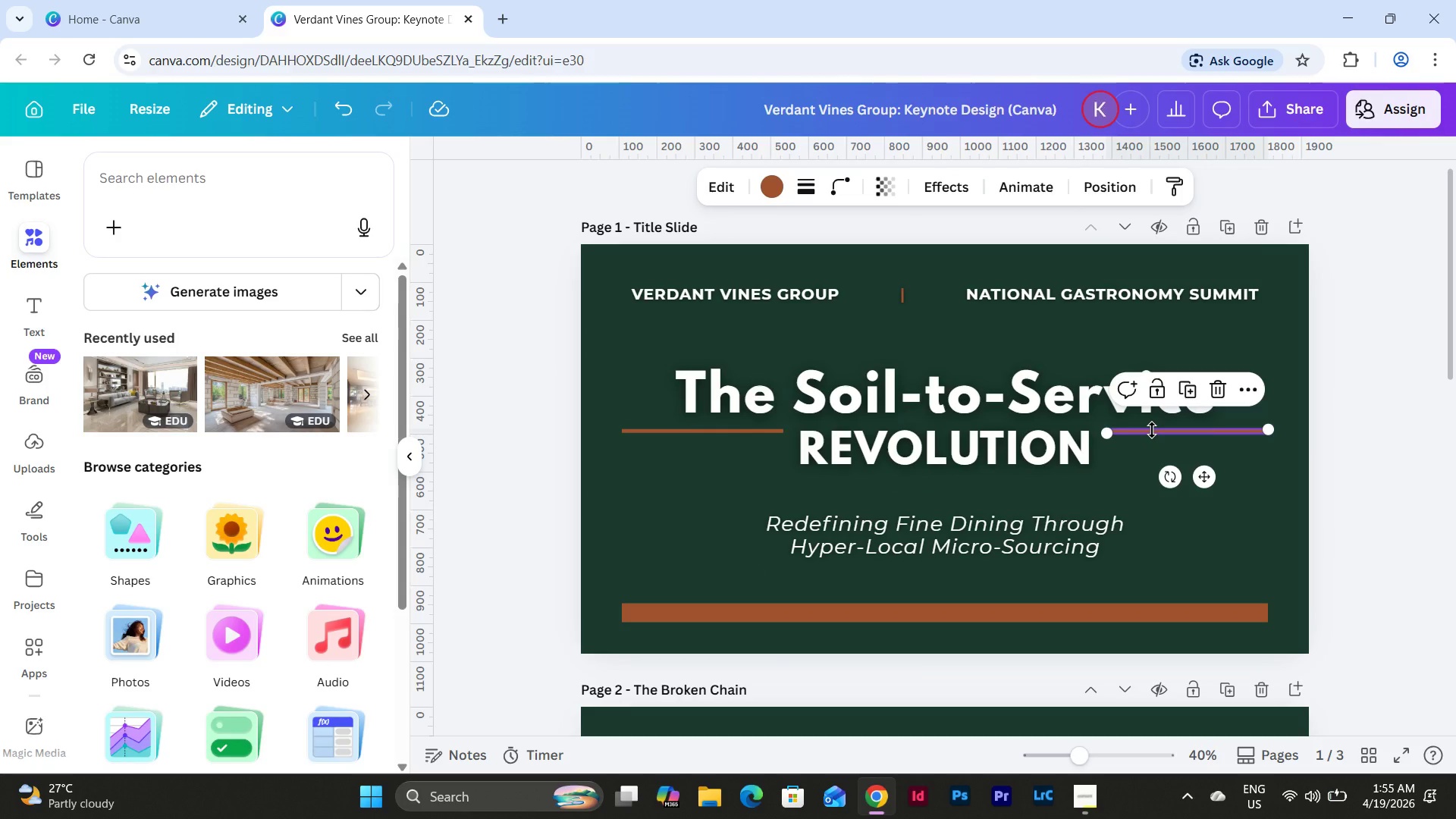 
key(Control+C)
 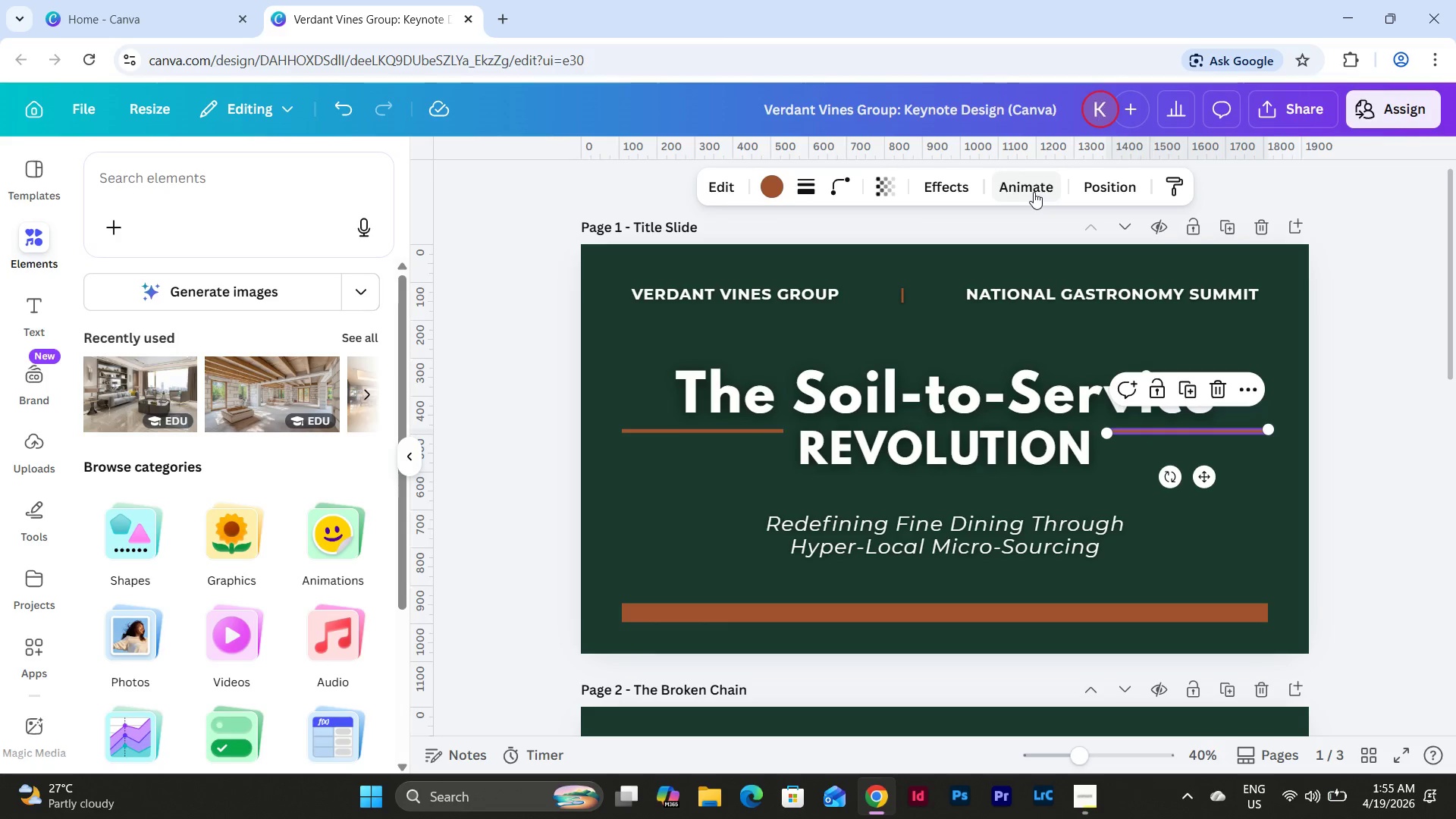 
left_click([1084, 187])
 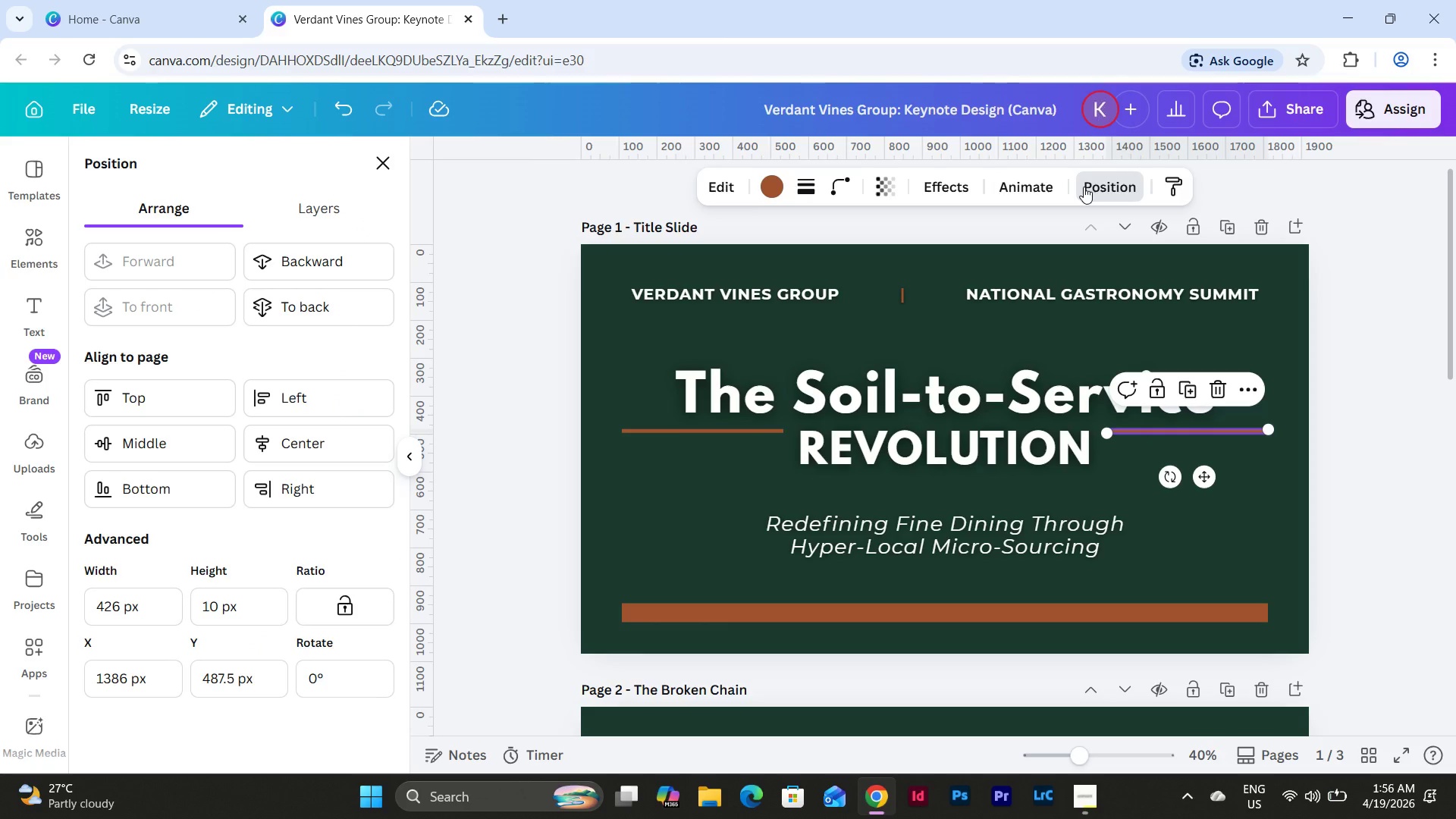 
left_click([919, 434])
 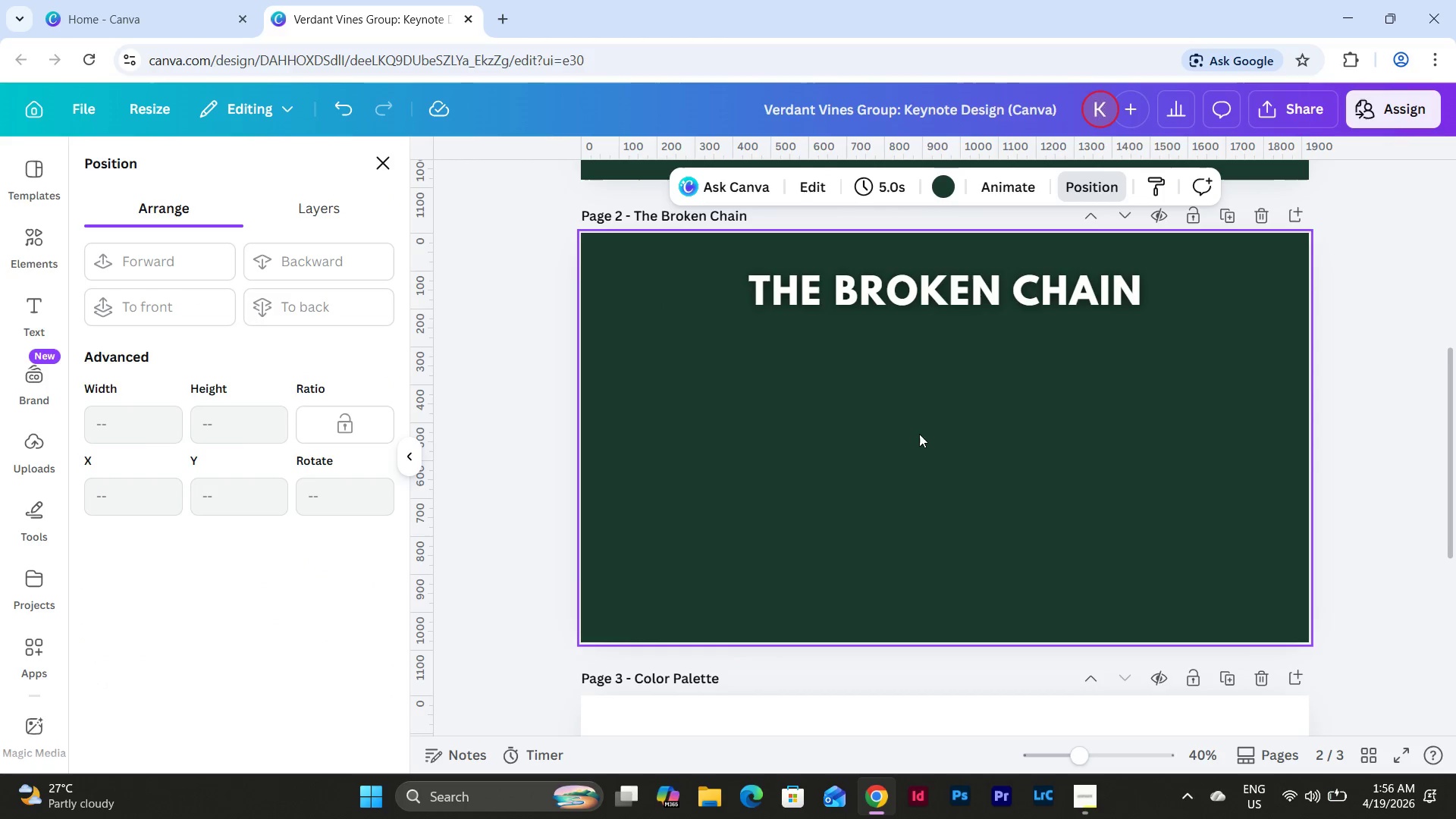 
scroll: coordinate [1084, 187], scroll_direction: down, amount: 5.0
 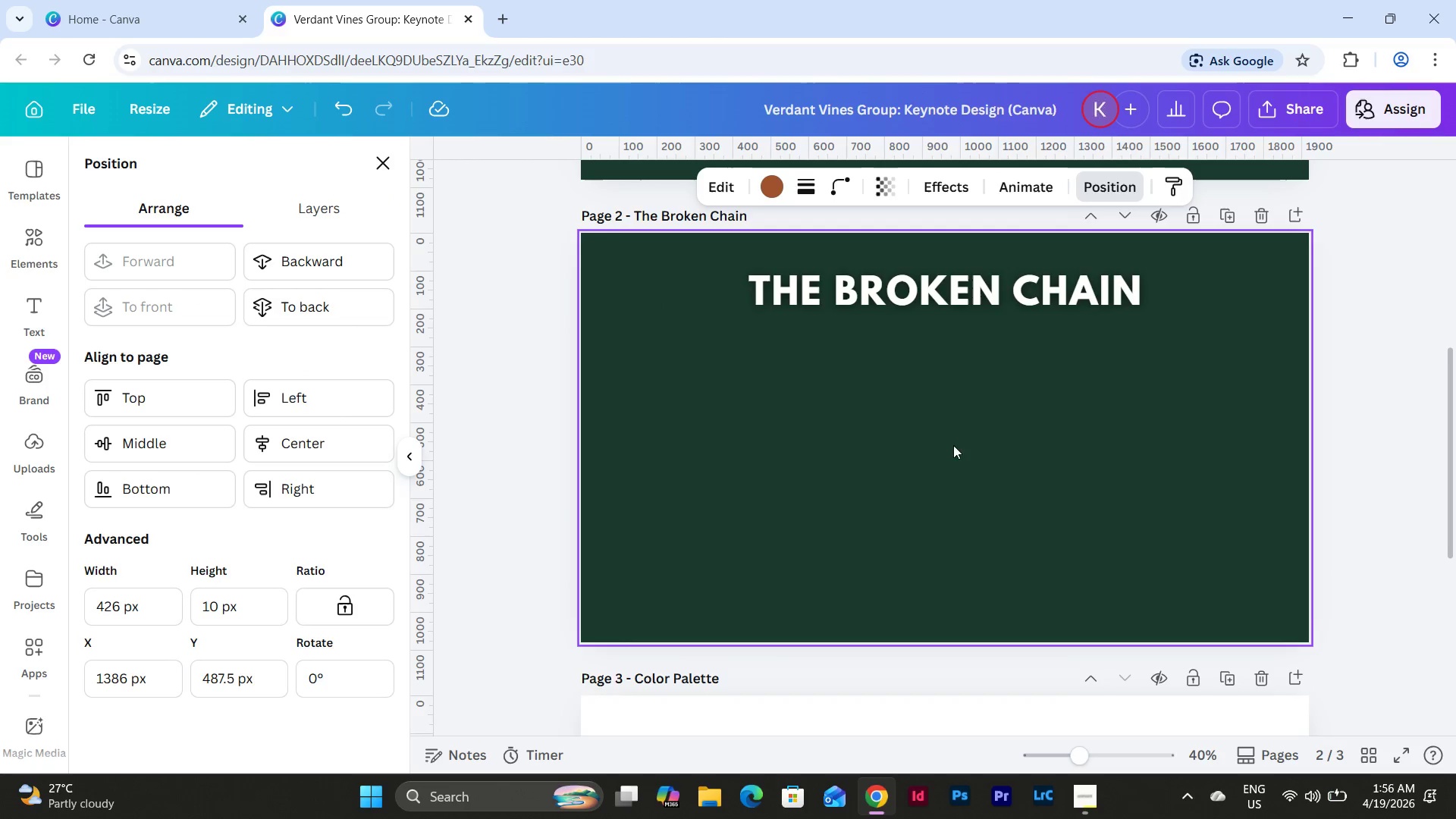 
key(Control+V)
 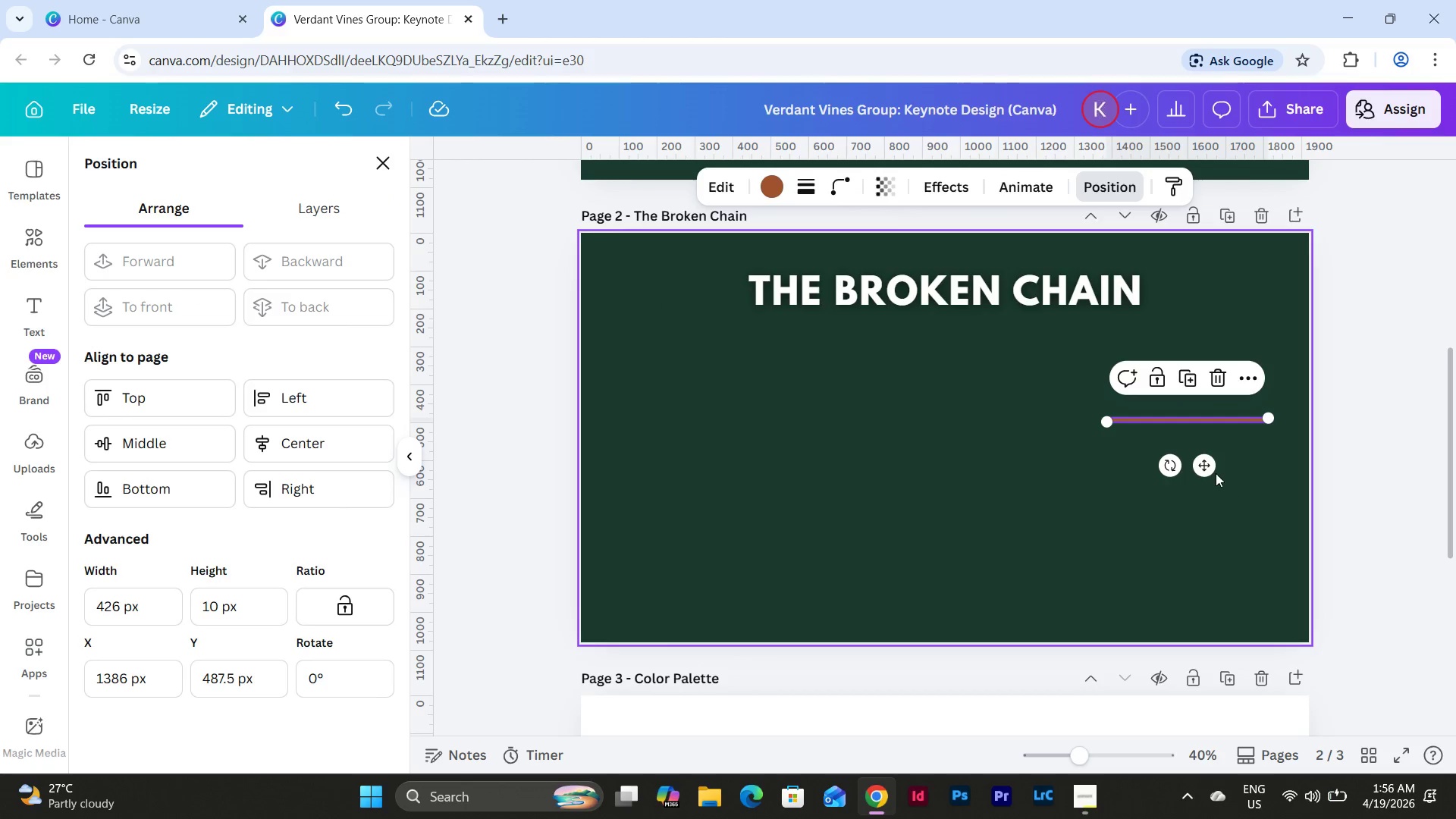 
left_click_drag(start_coordinate=[1205, 466], to_coordinate=[667, 340])
 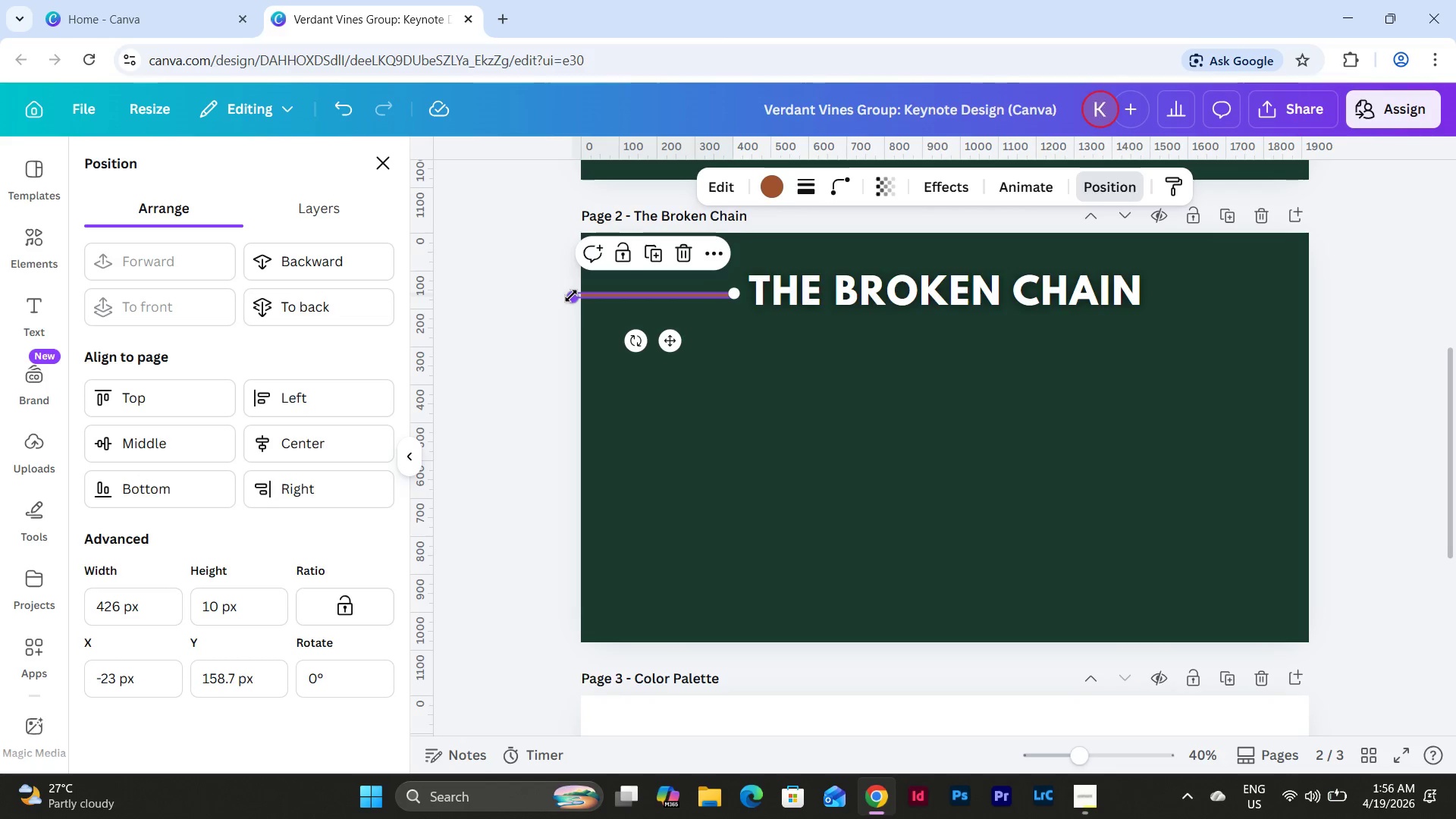 
left_click_drag(start_coordinate=[571, 296], to_coordinate=[624, 294])
 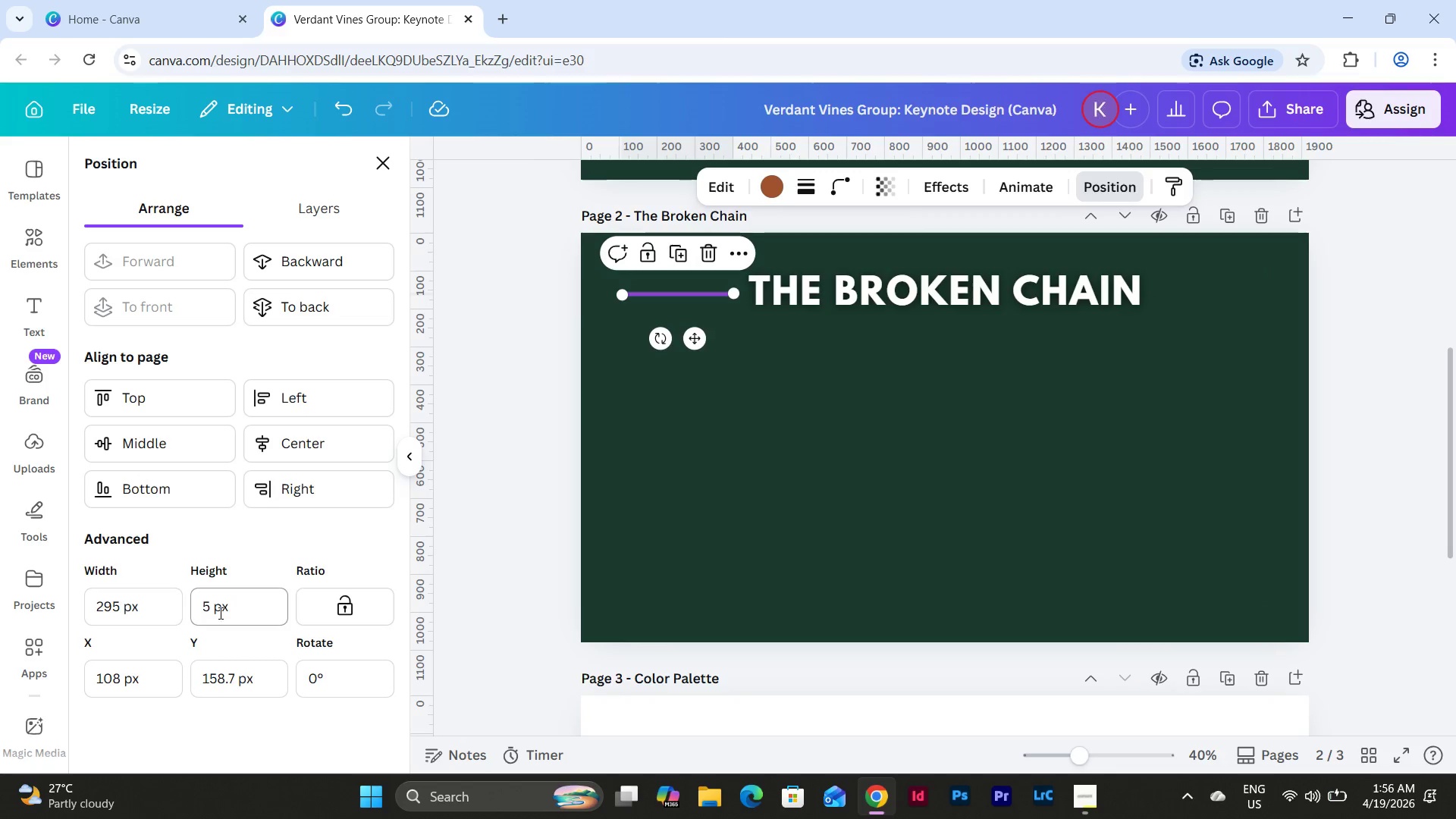 
left_click_drag(start_coordinate=[228, 602], to_coordinate=[181, 600])
 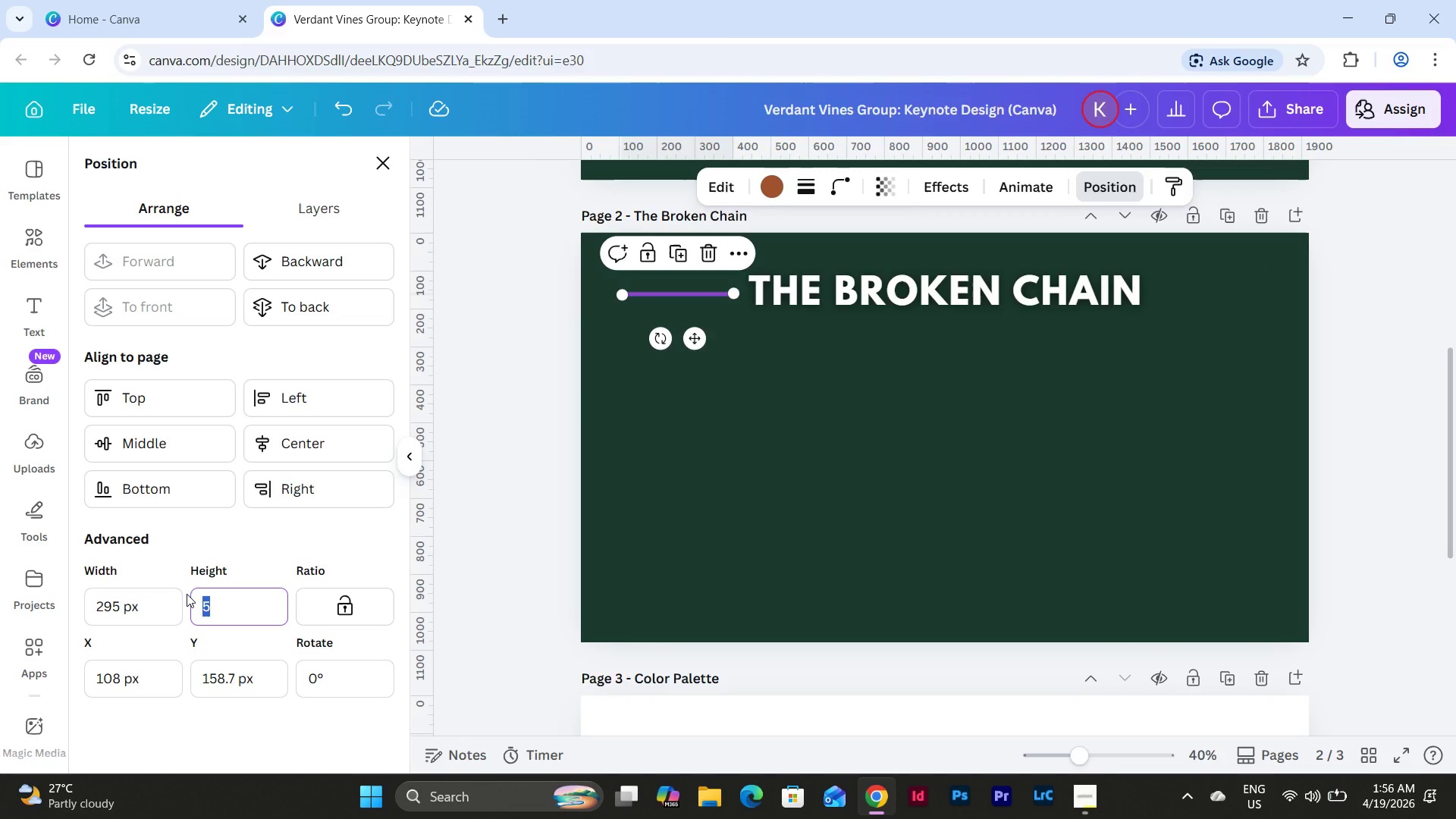 
key(Numpad1)
 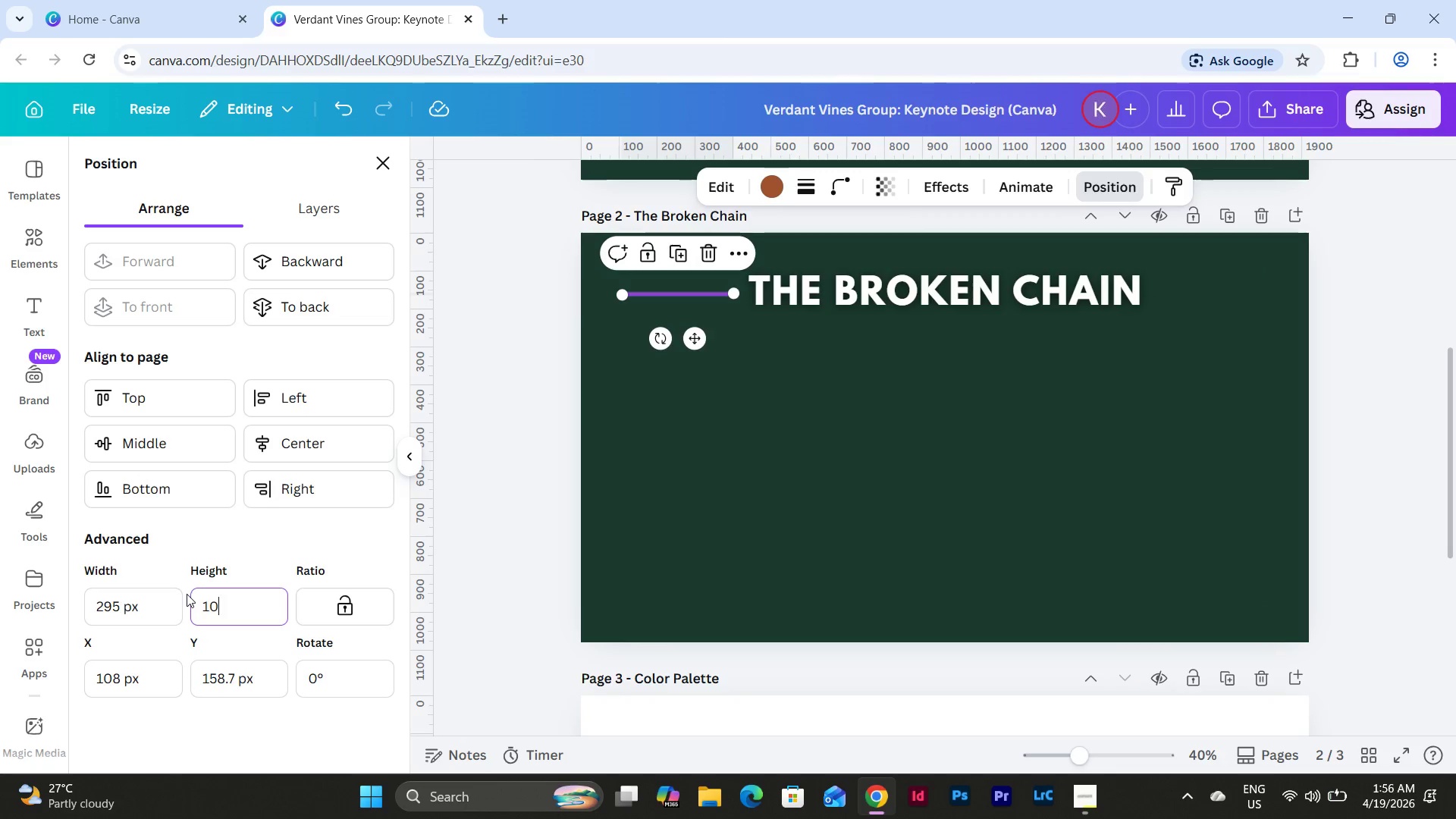 
key(Numpad0)
 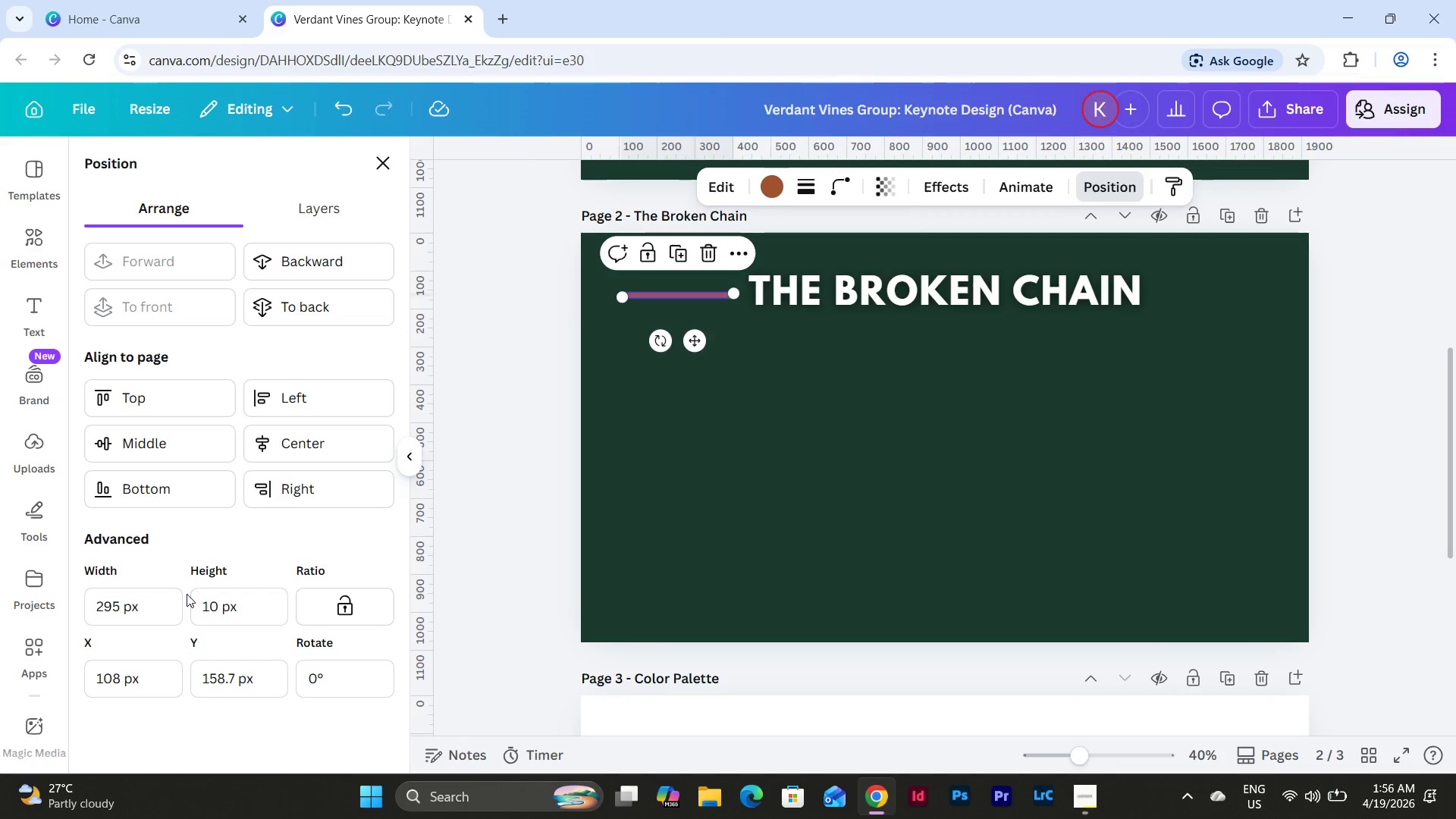 
key(NumpadEnter)
 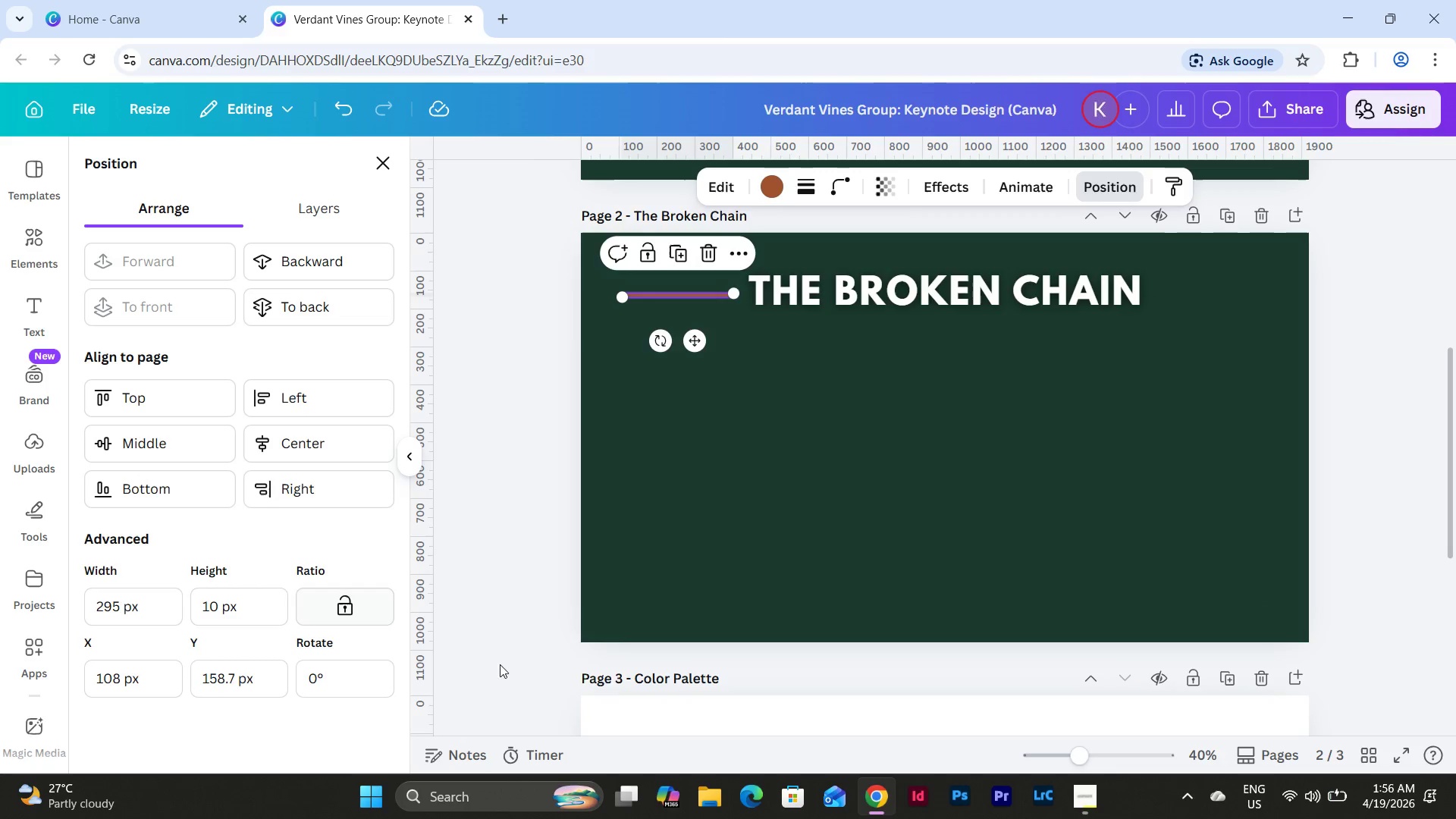 
left_click([865, 463])
 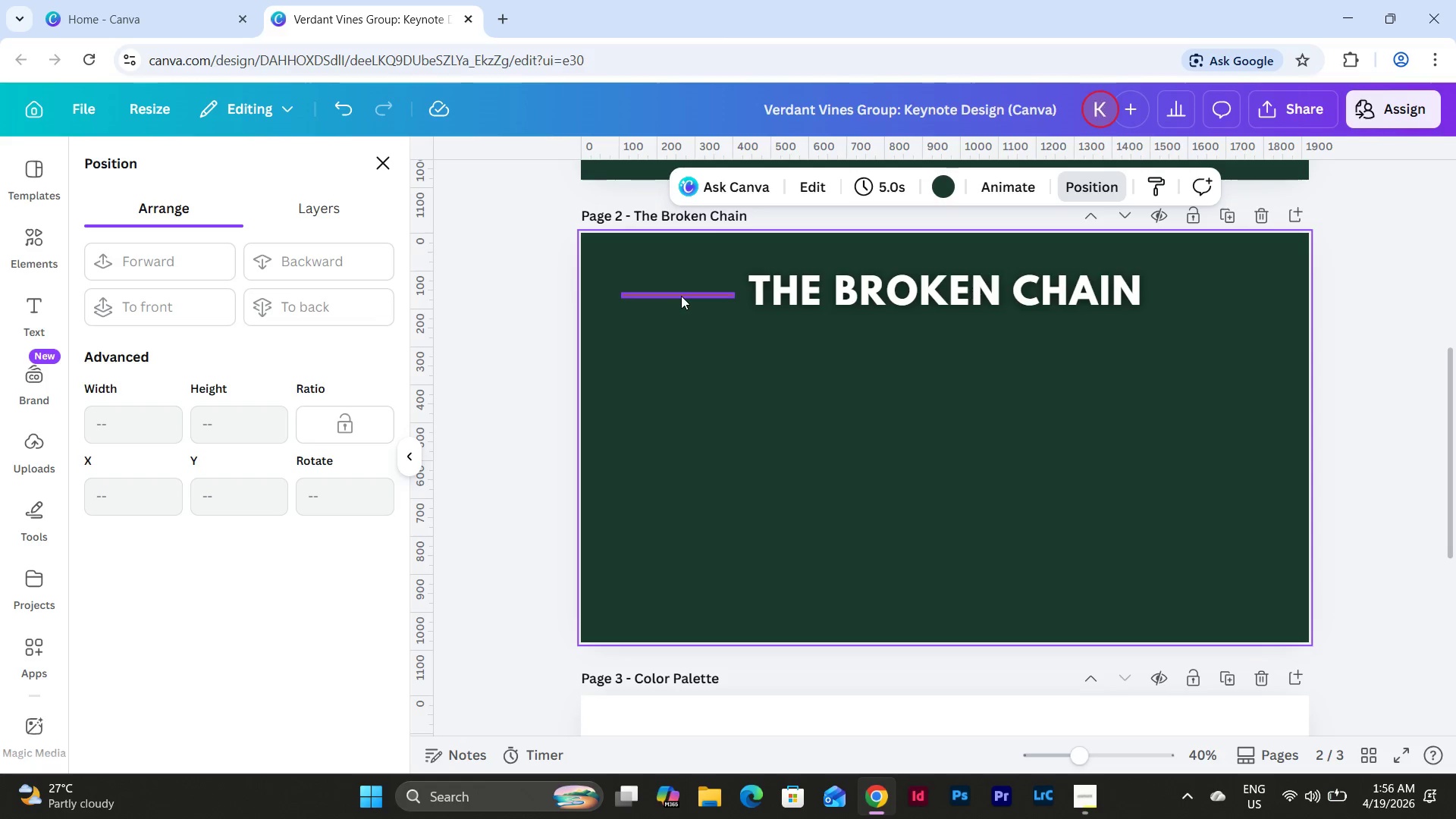 
left_click([681, 296])
 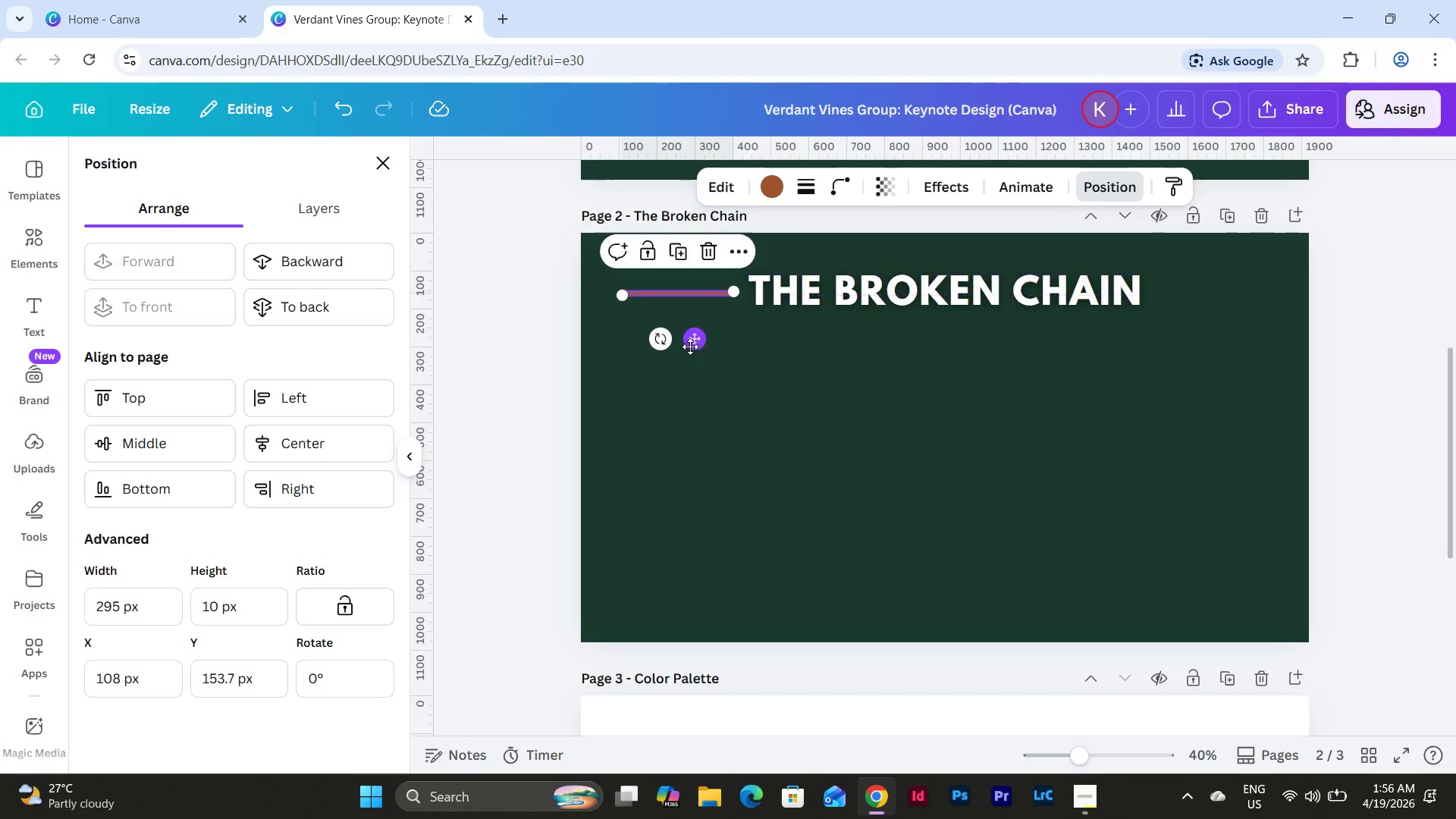 
left_click([670, 253])
 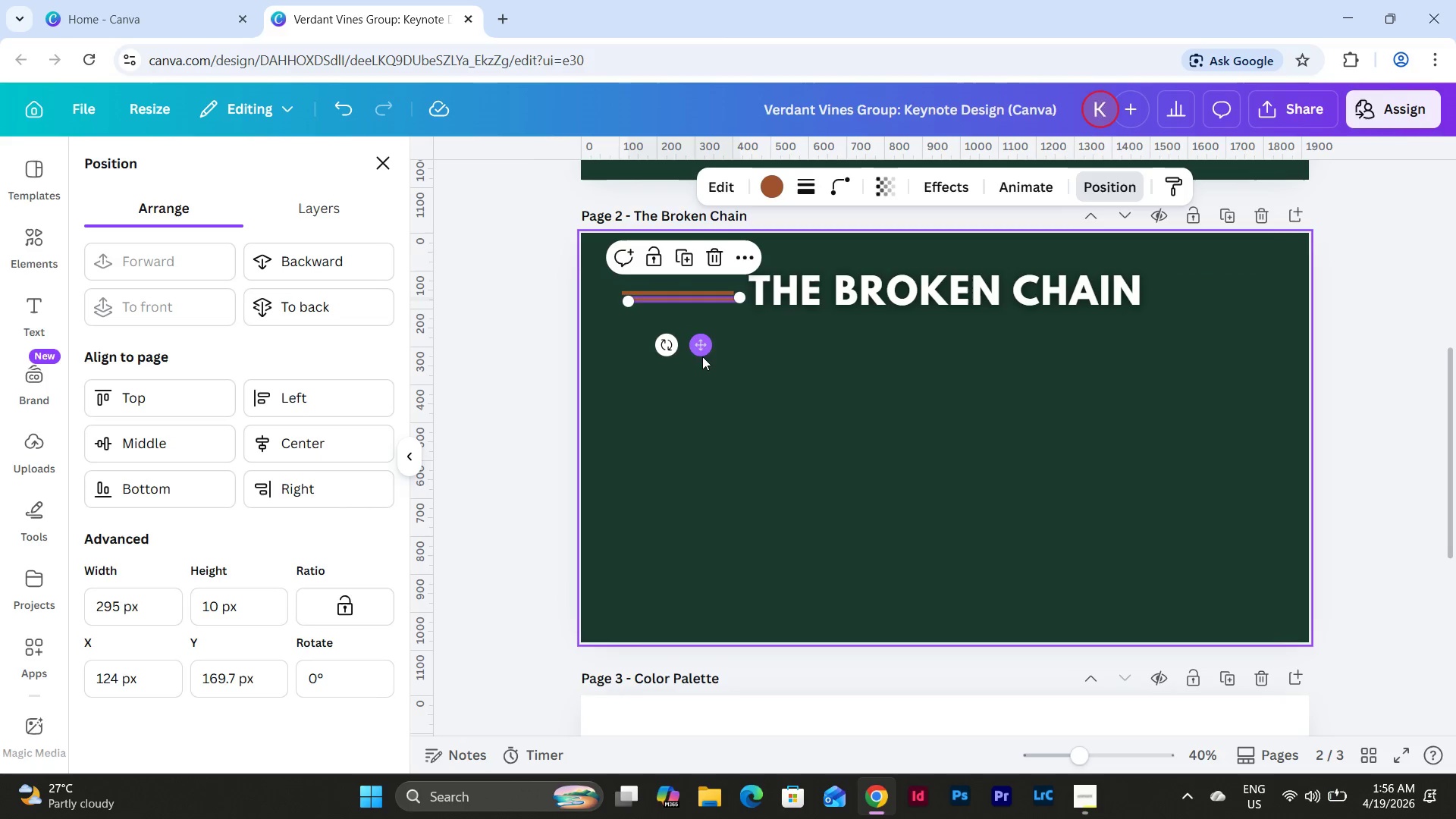 
left_click_drag(start_coordinate=[702, 356], to_coordinate=[717, 356])
 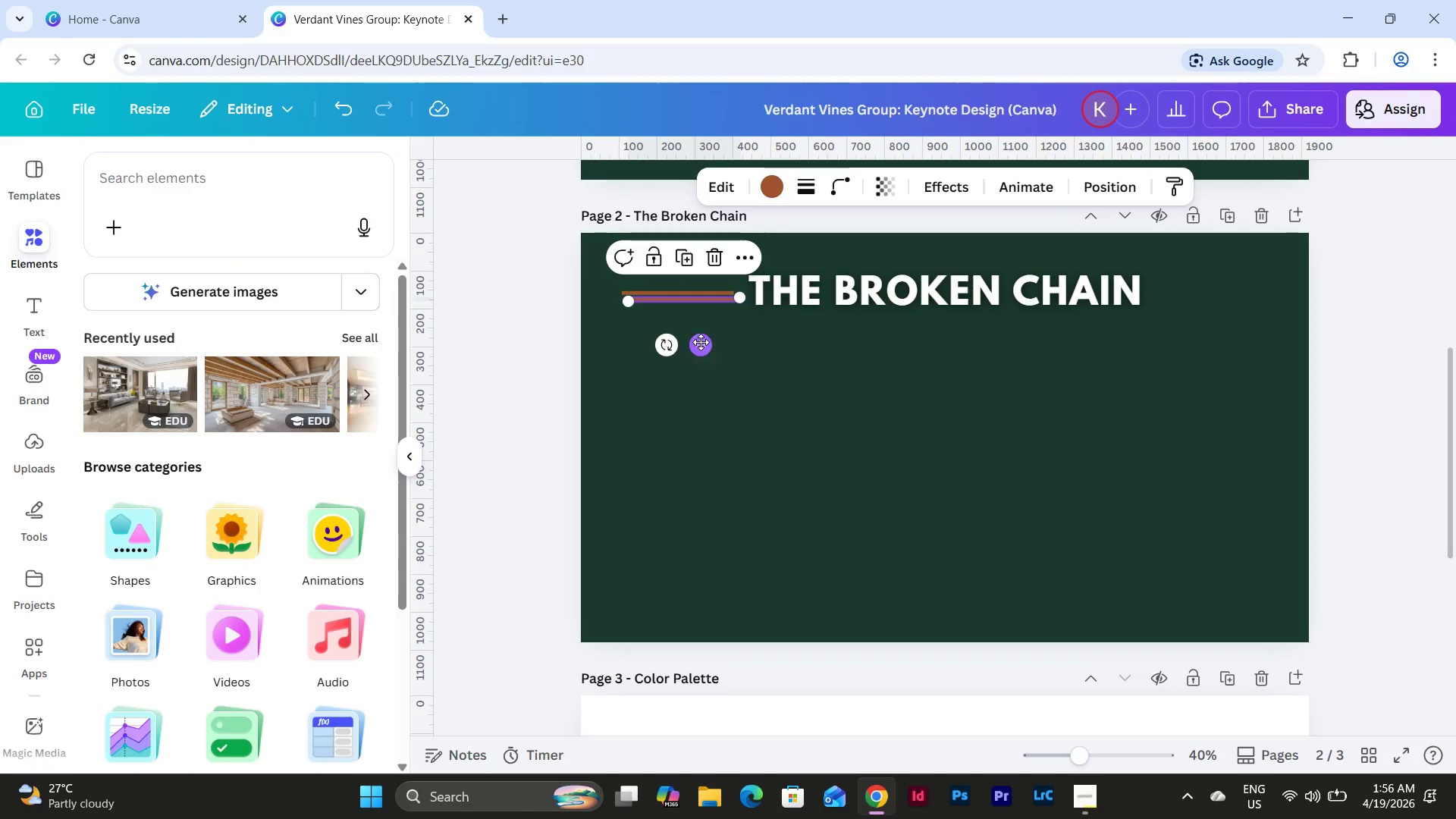 
left_click_drag(start_coordinate=[701, 342], to_coordinate=[1232, 335])
 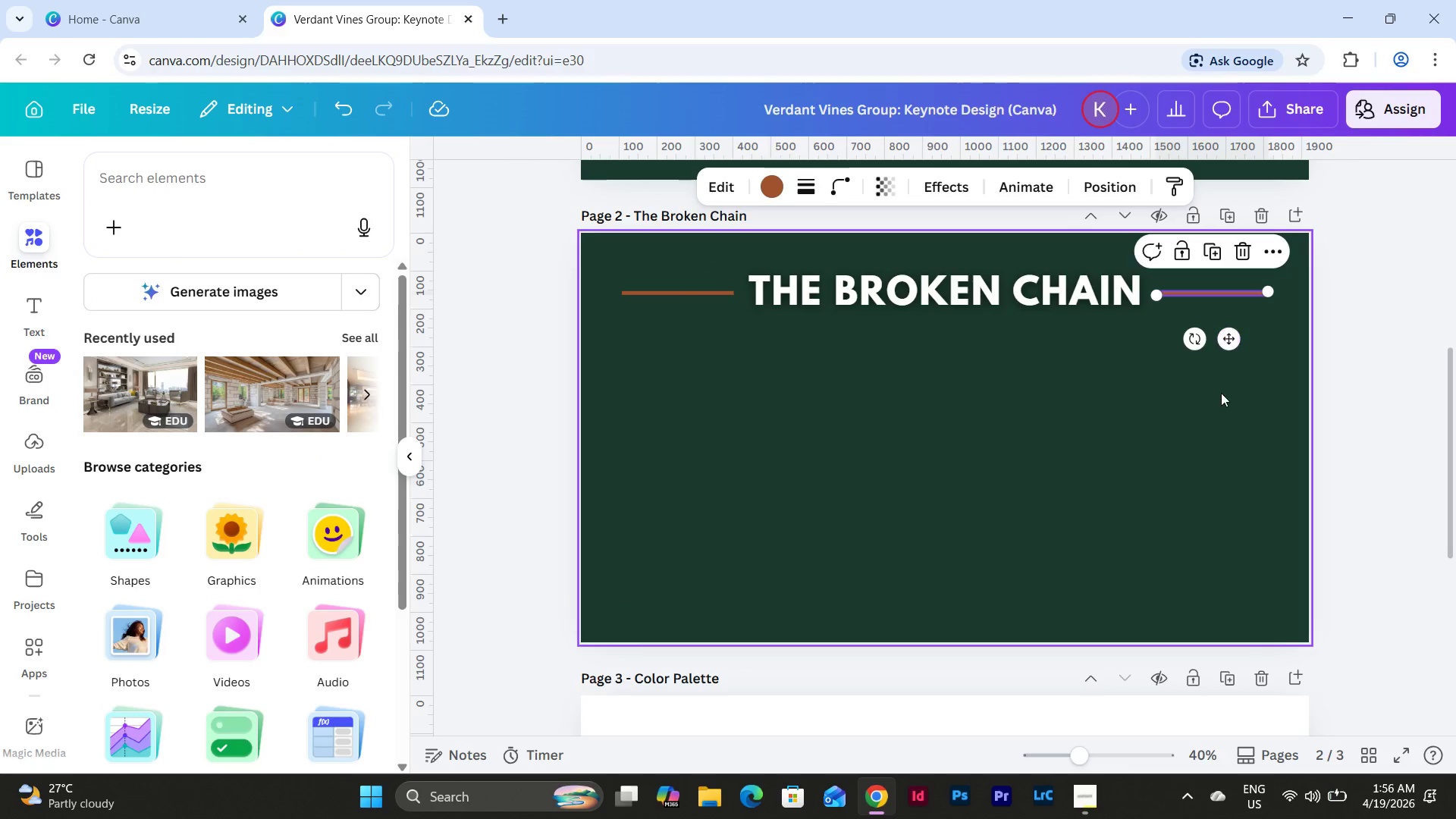 
left_click([1221, 393])
 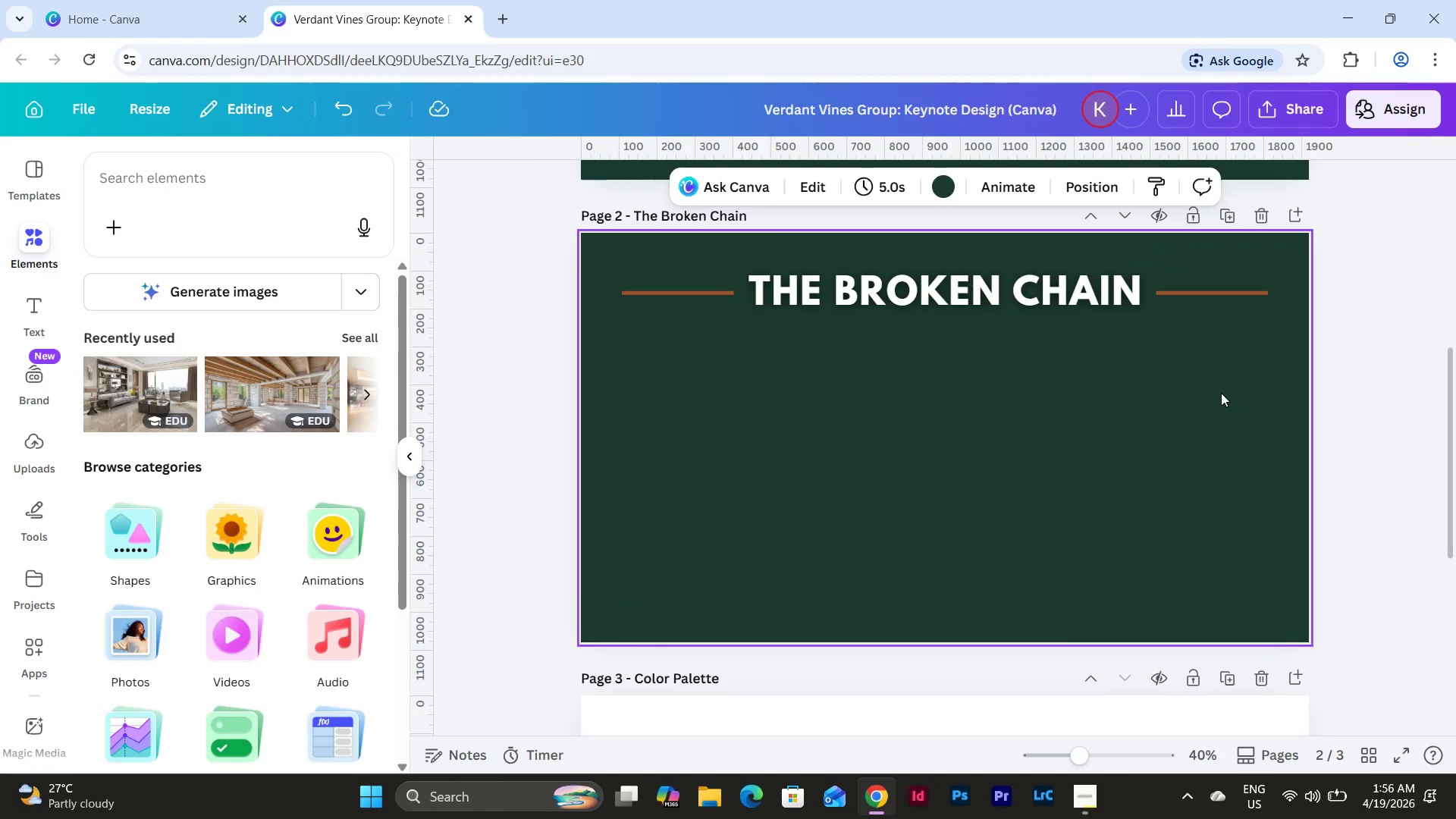 
scroll: coordinate [1221, 393], scroll_direction: up, amount: 3.0
 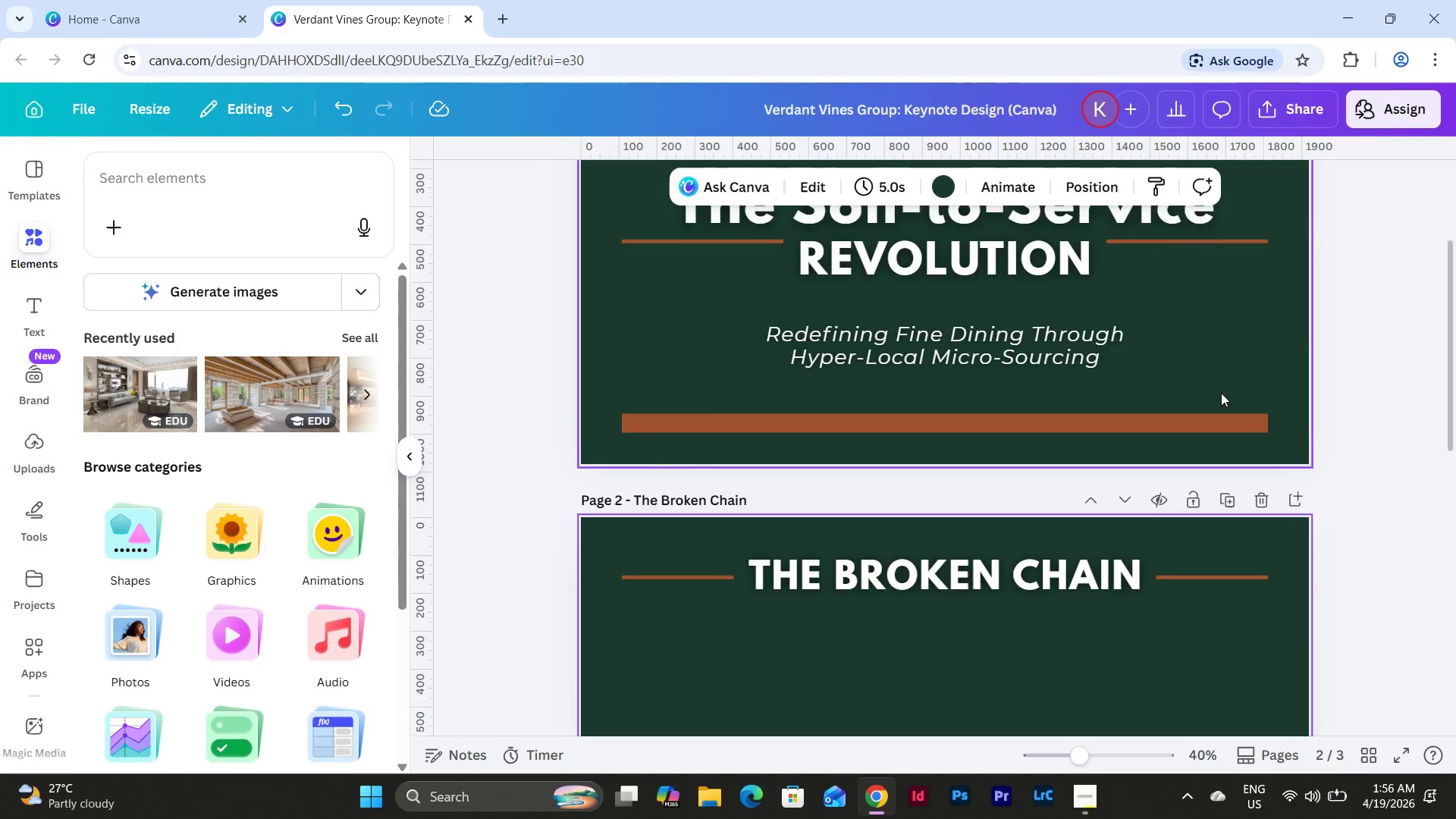 
scroll: coordinate [1221, 393], scroll_direction: down, amount: 3.0
 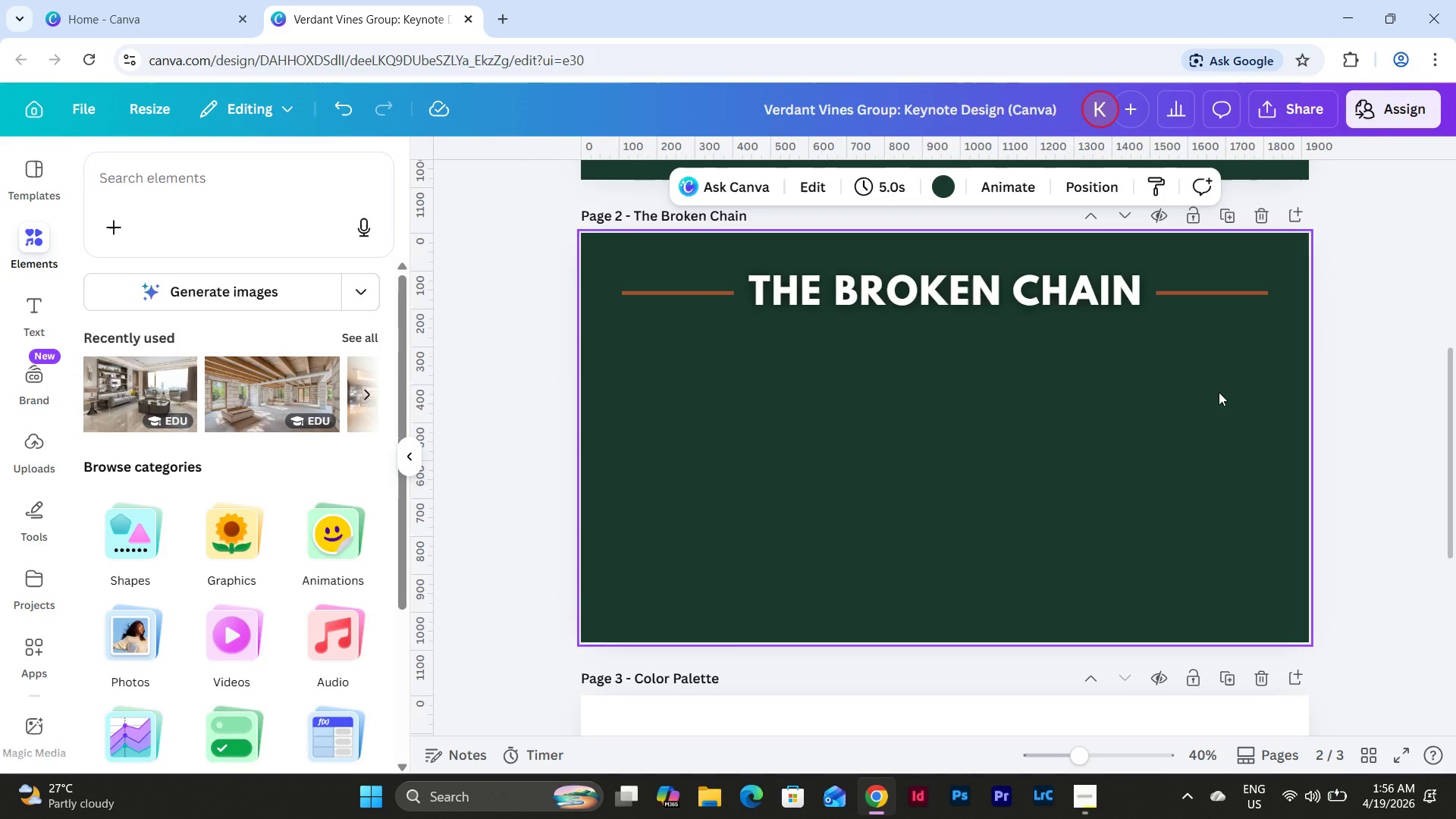 
wait(18.01)
 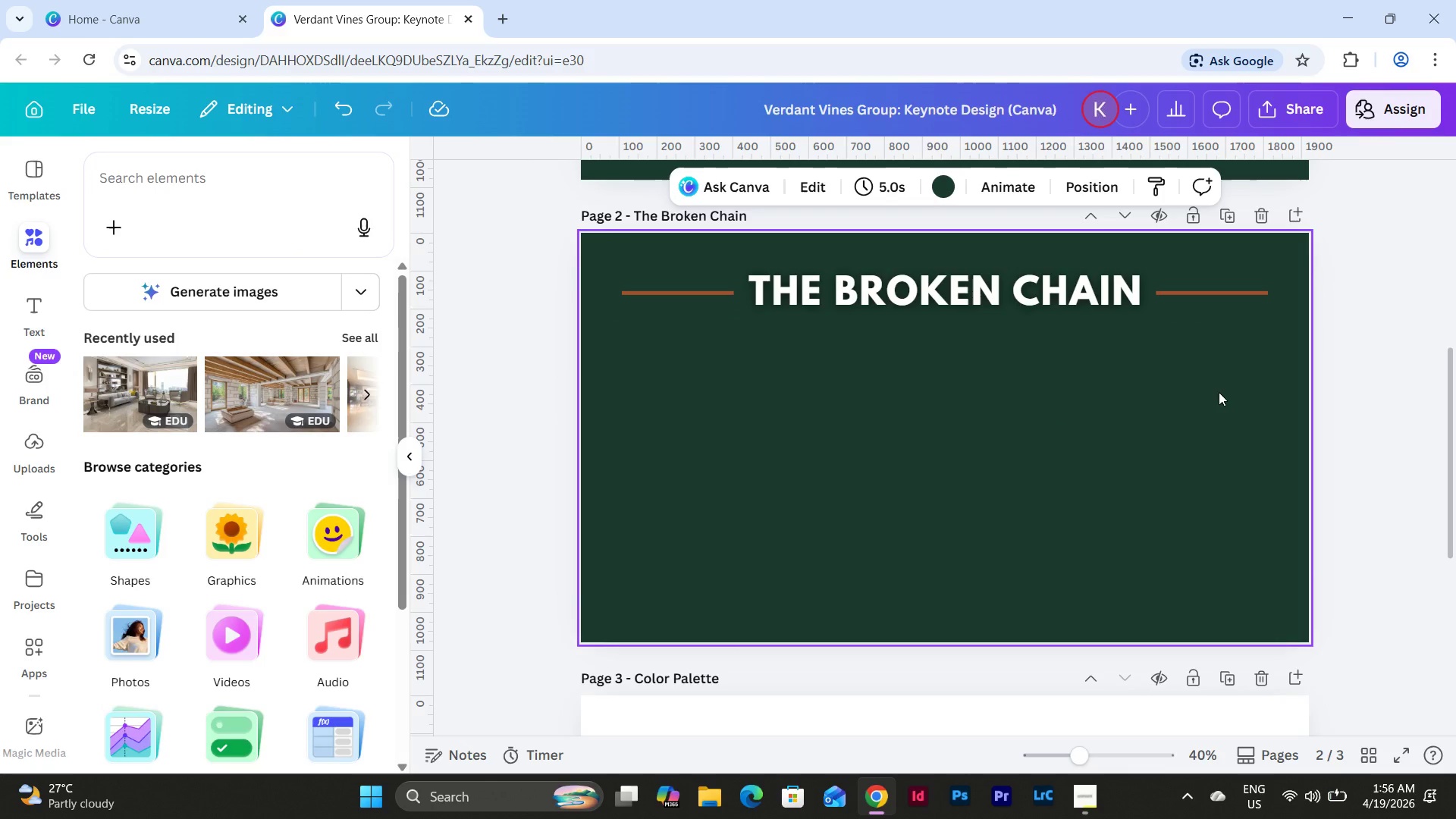 
left_click([1020, 312])
 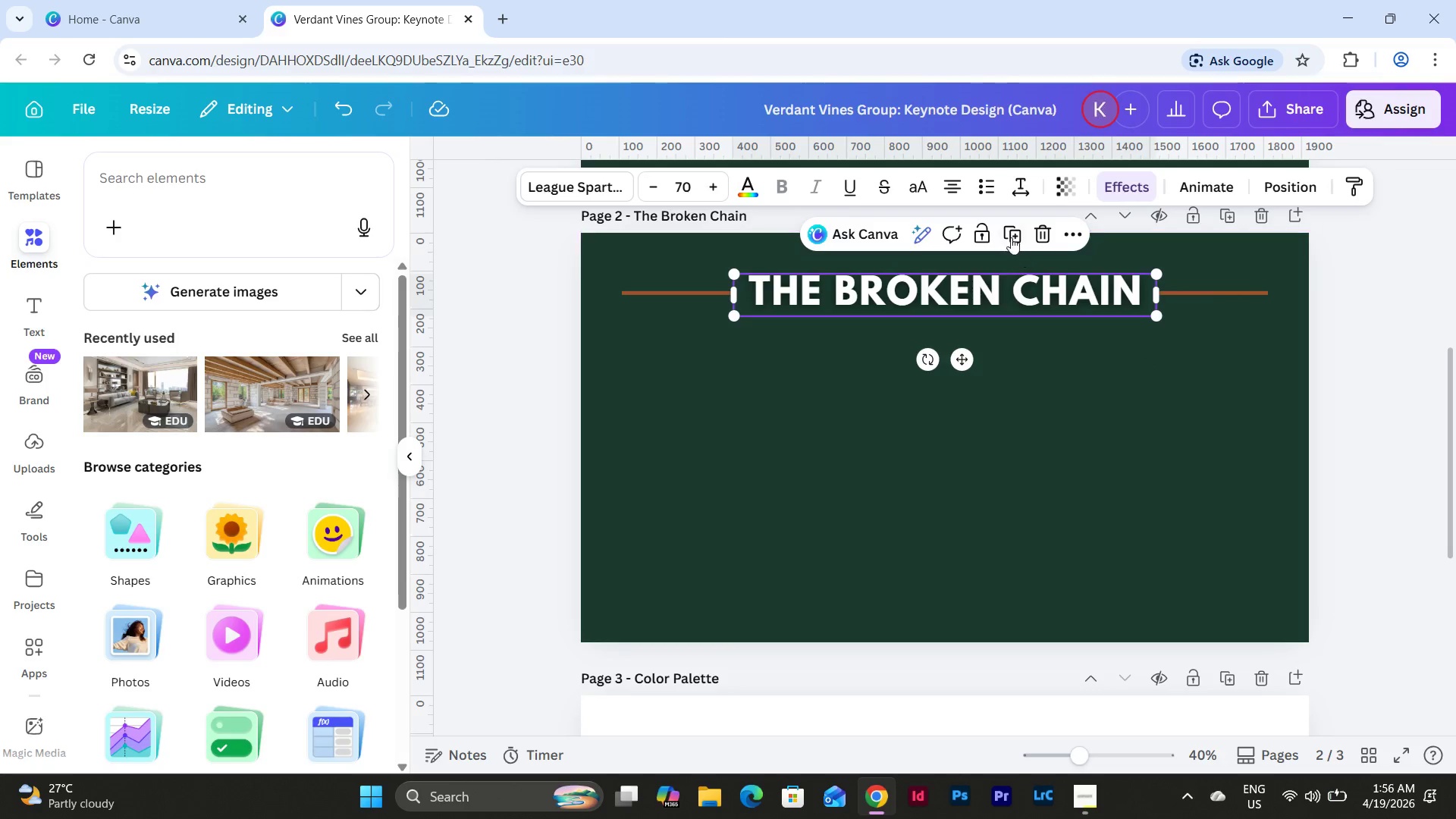 
left_click([1010, 234])
 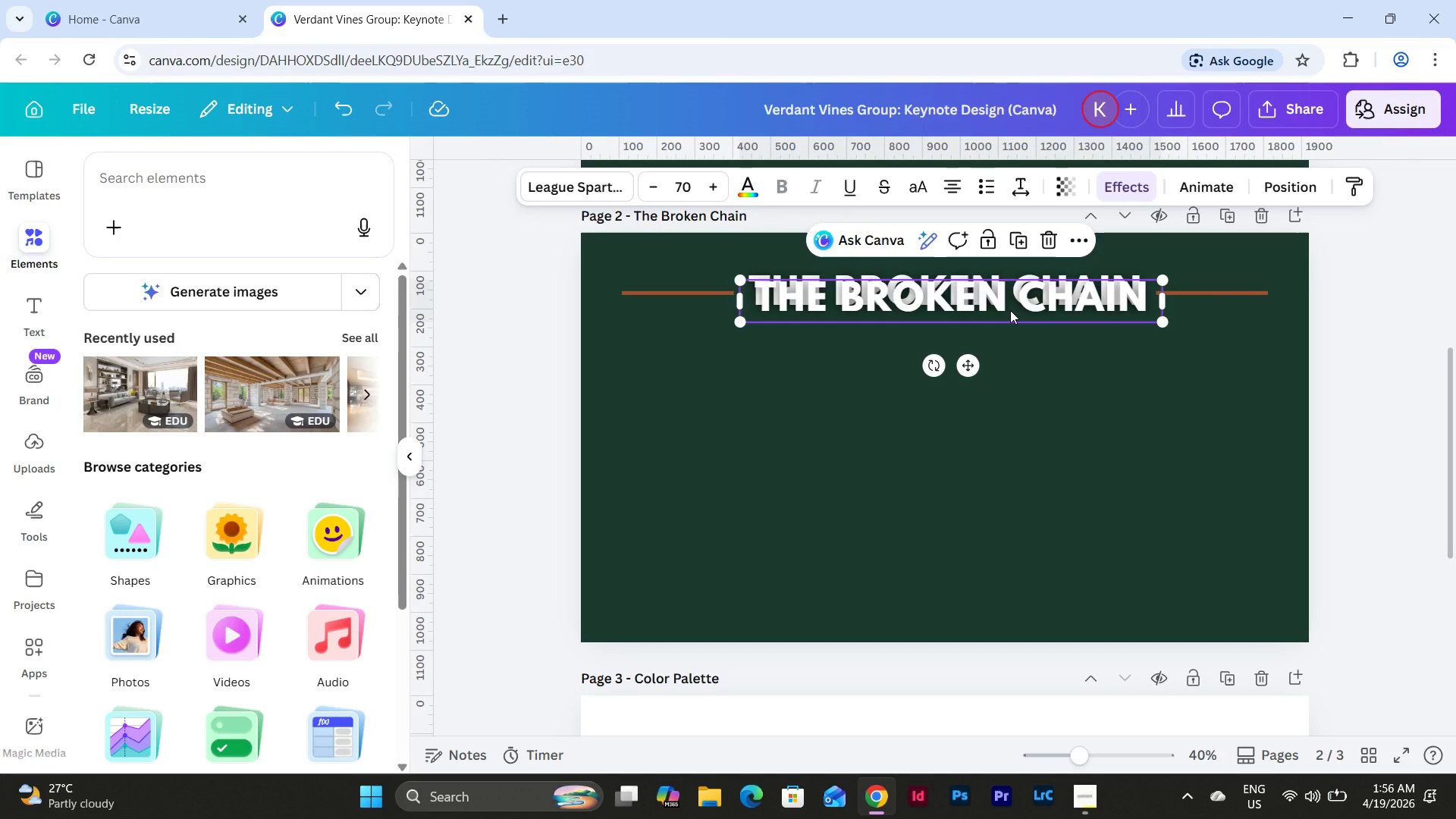 
left_click_drag(start_coordinate=[1010, 310], to_coordinate=[993, 386])
 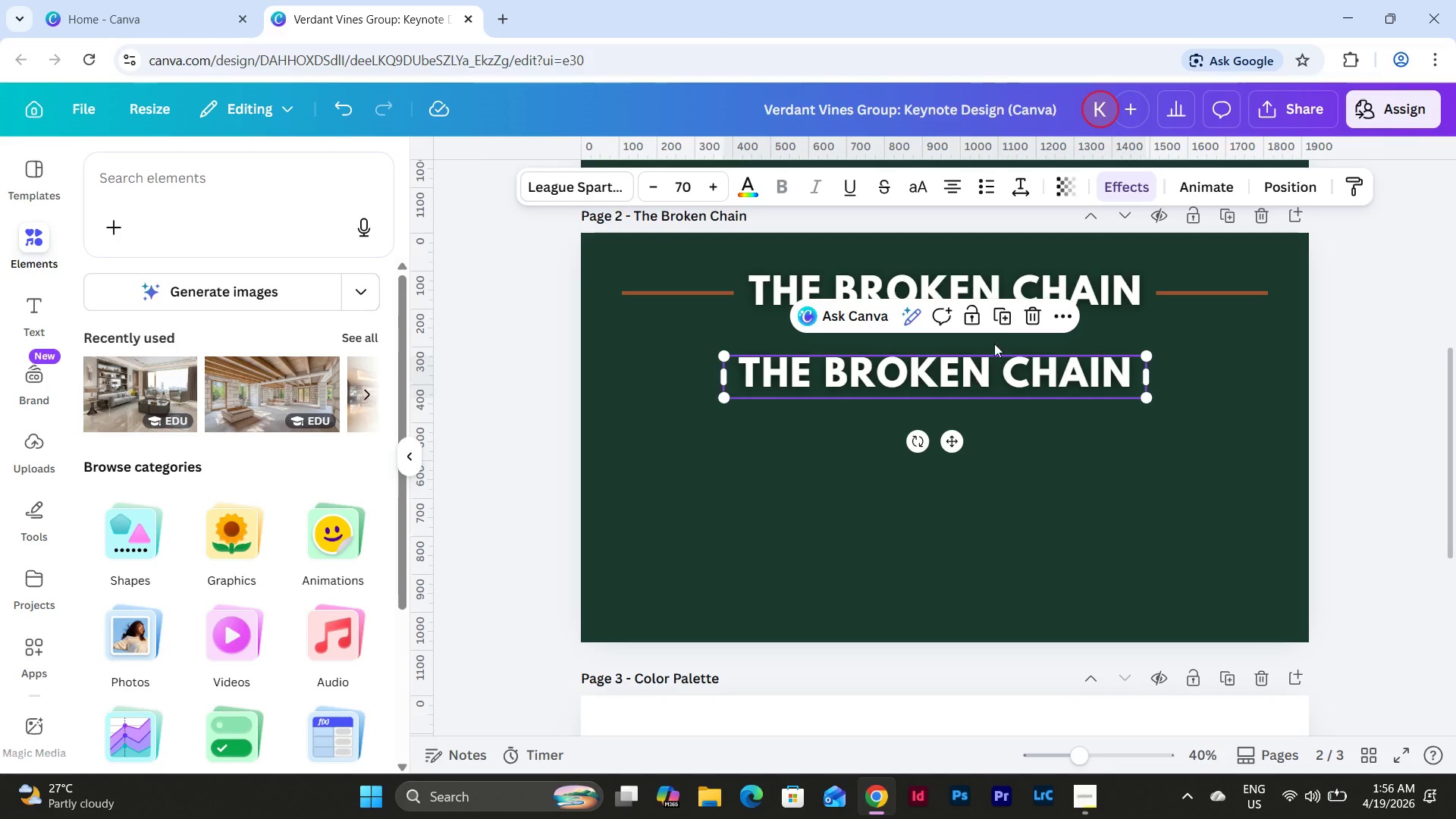 
left_click([1028, 304])
 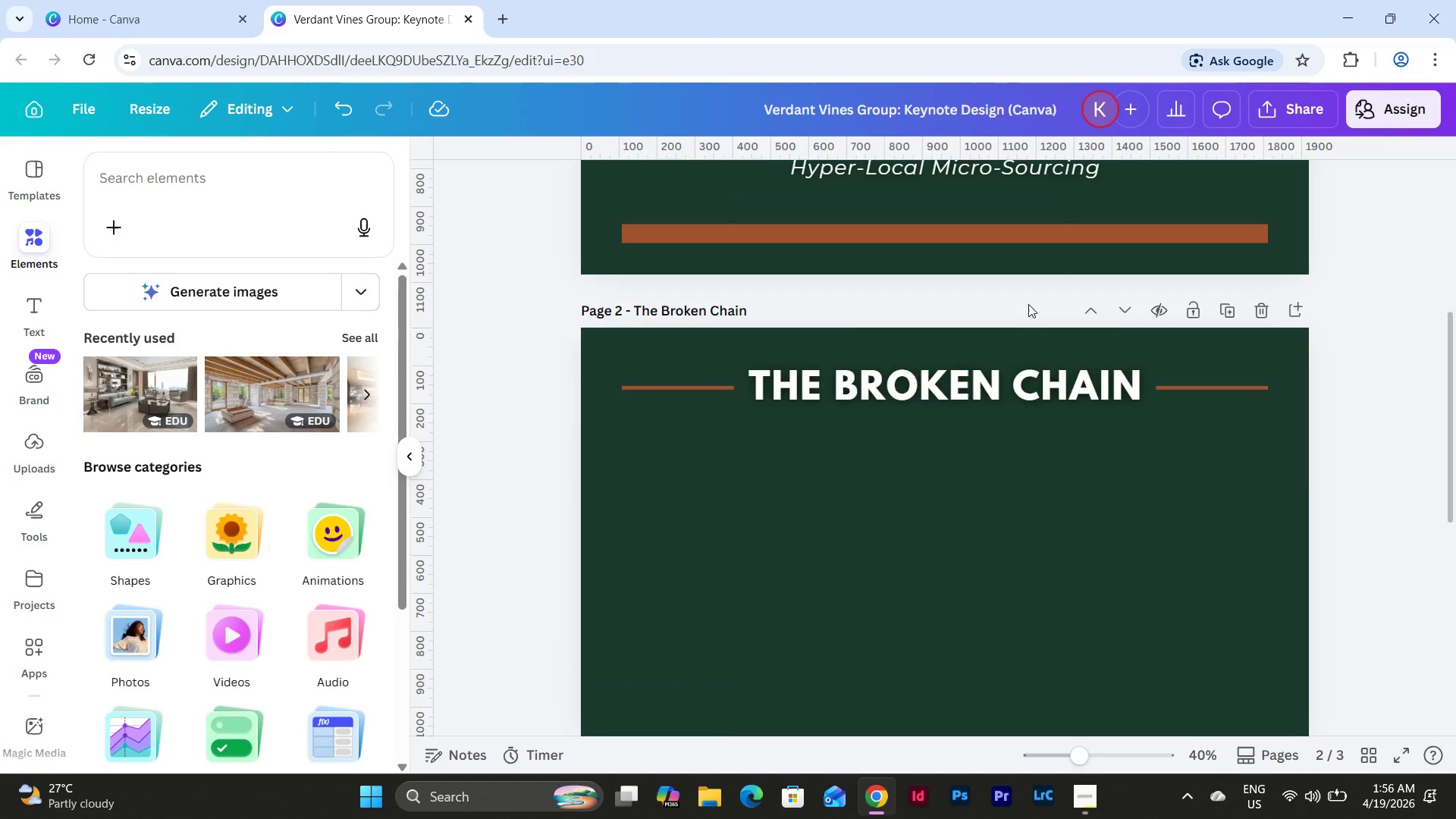 
scroll: coordinate [1028, 304], scroll_direction: up, amount: 2.0
 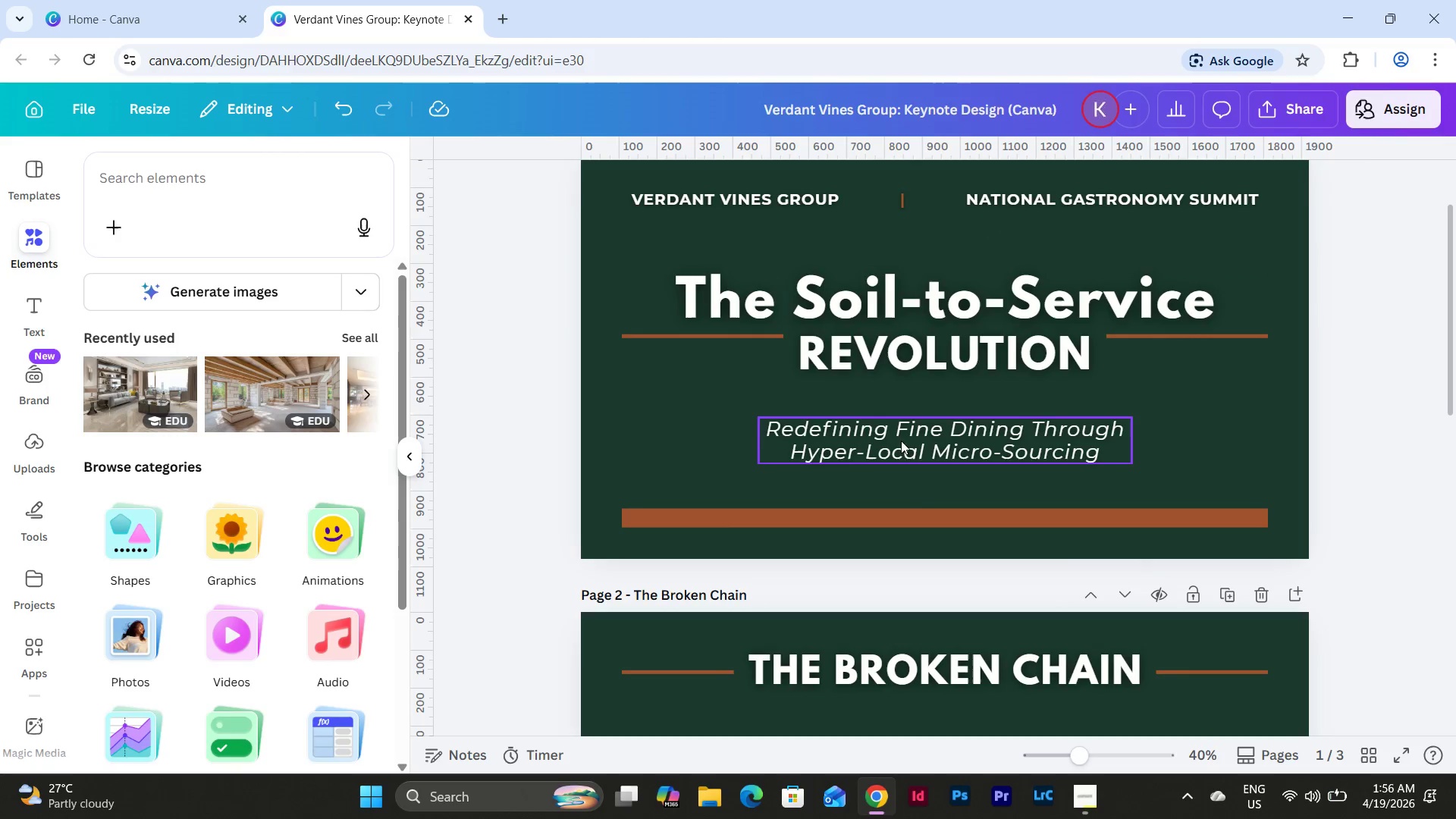 
left_click([899, 444])
 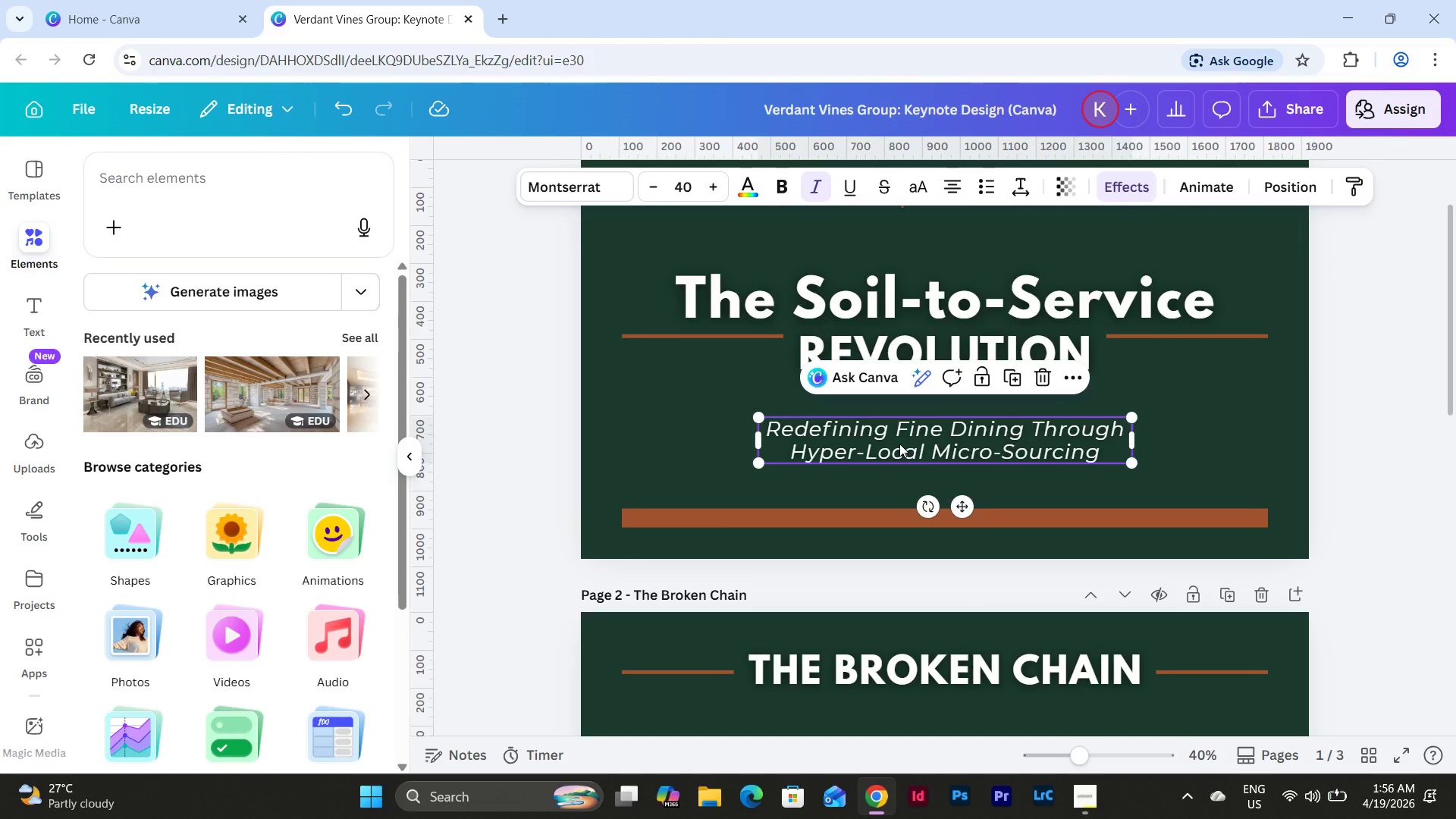 
key(Control+C)
 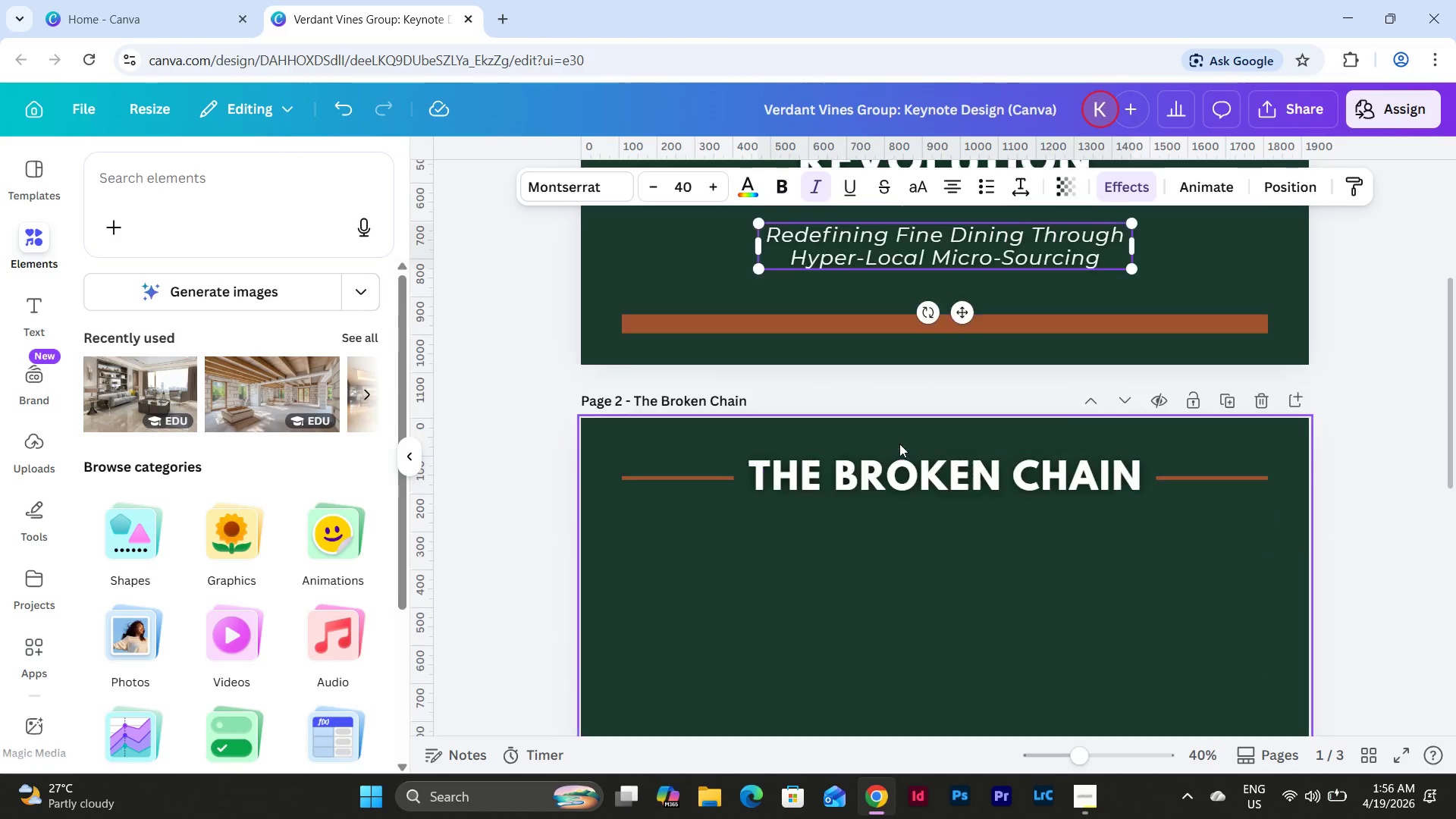 
scroll: coordinate [899, 444], scroll_direction: down, amount: 2.0
 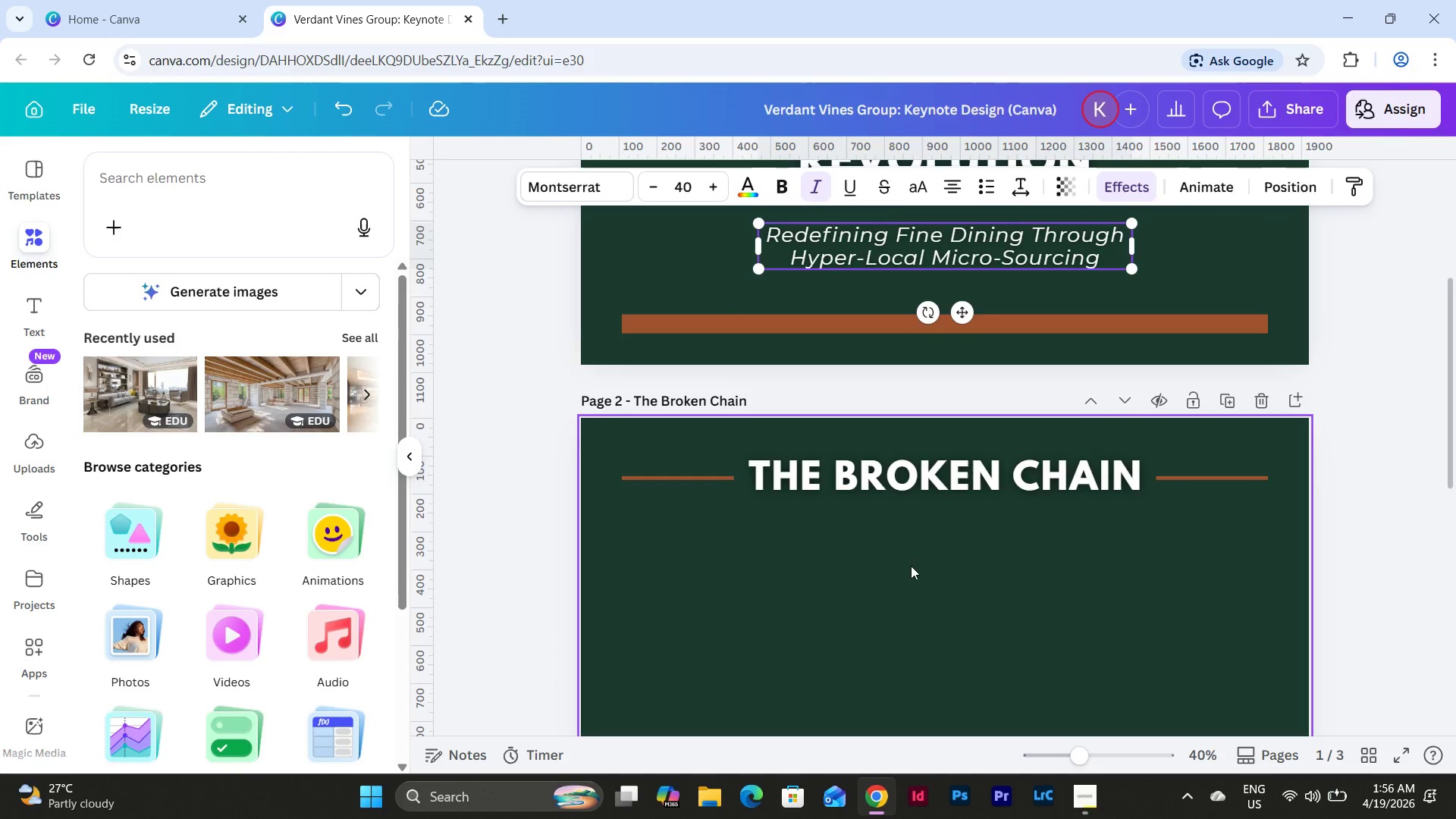 
left_click([911, 566])
 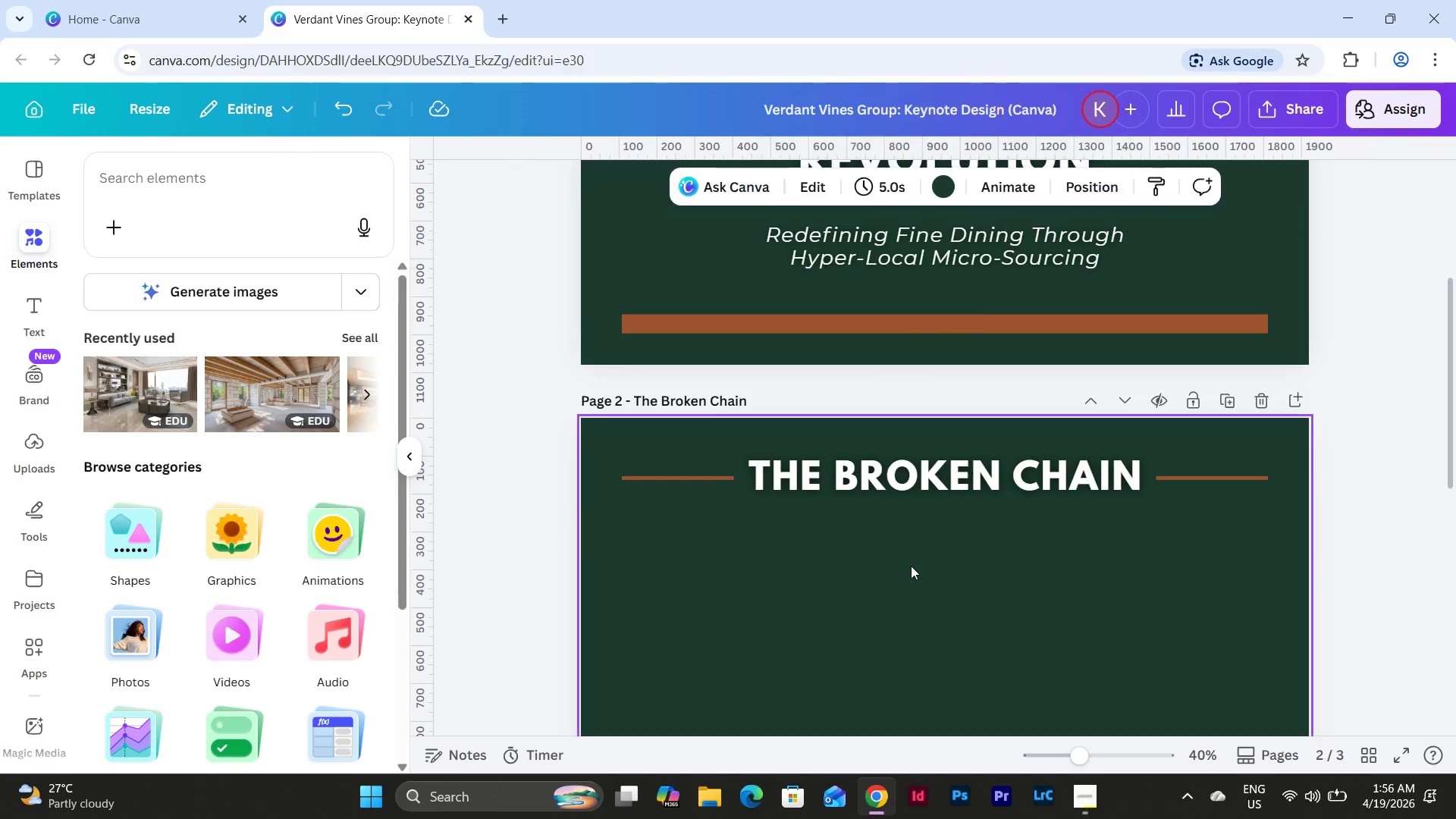 
key(Control+V)
 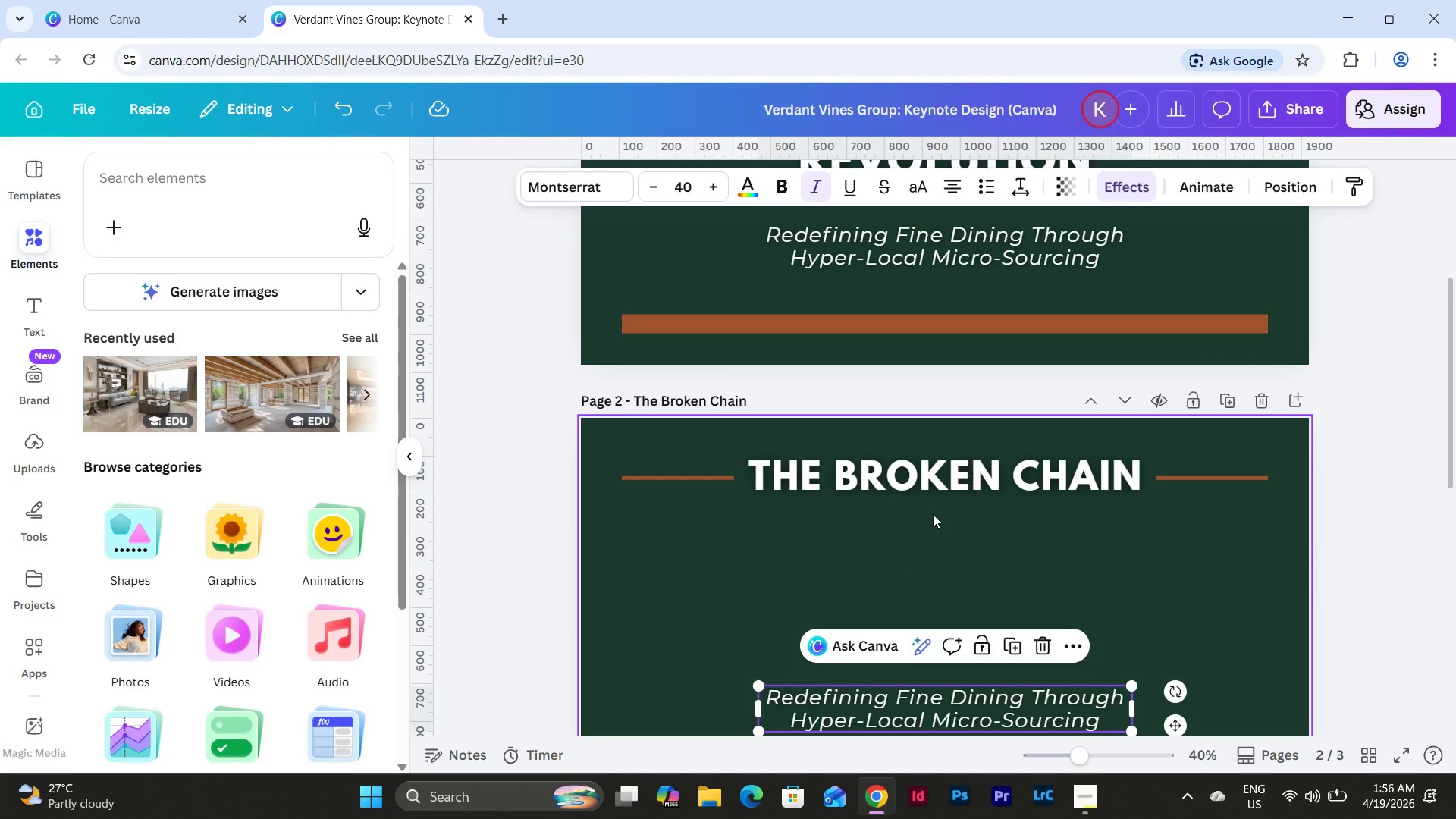 
scroll: coordinate [933, 514], scroll_direction: down, amount: 2.0
 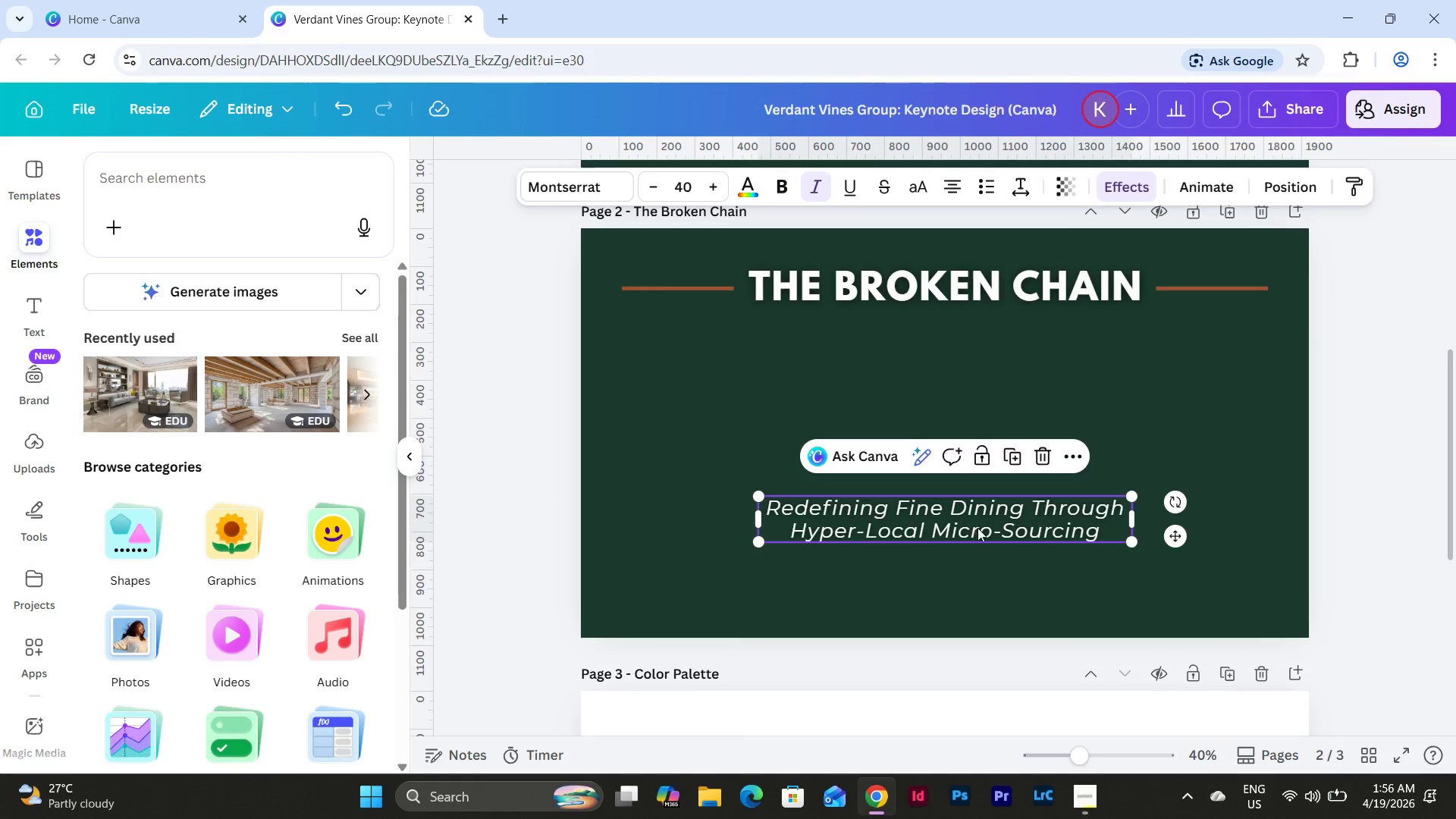 
left_click_drag(start_coordinate=[977, 528], to_coordinate=[977, 344])
 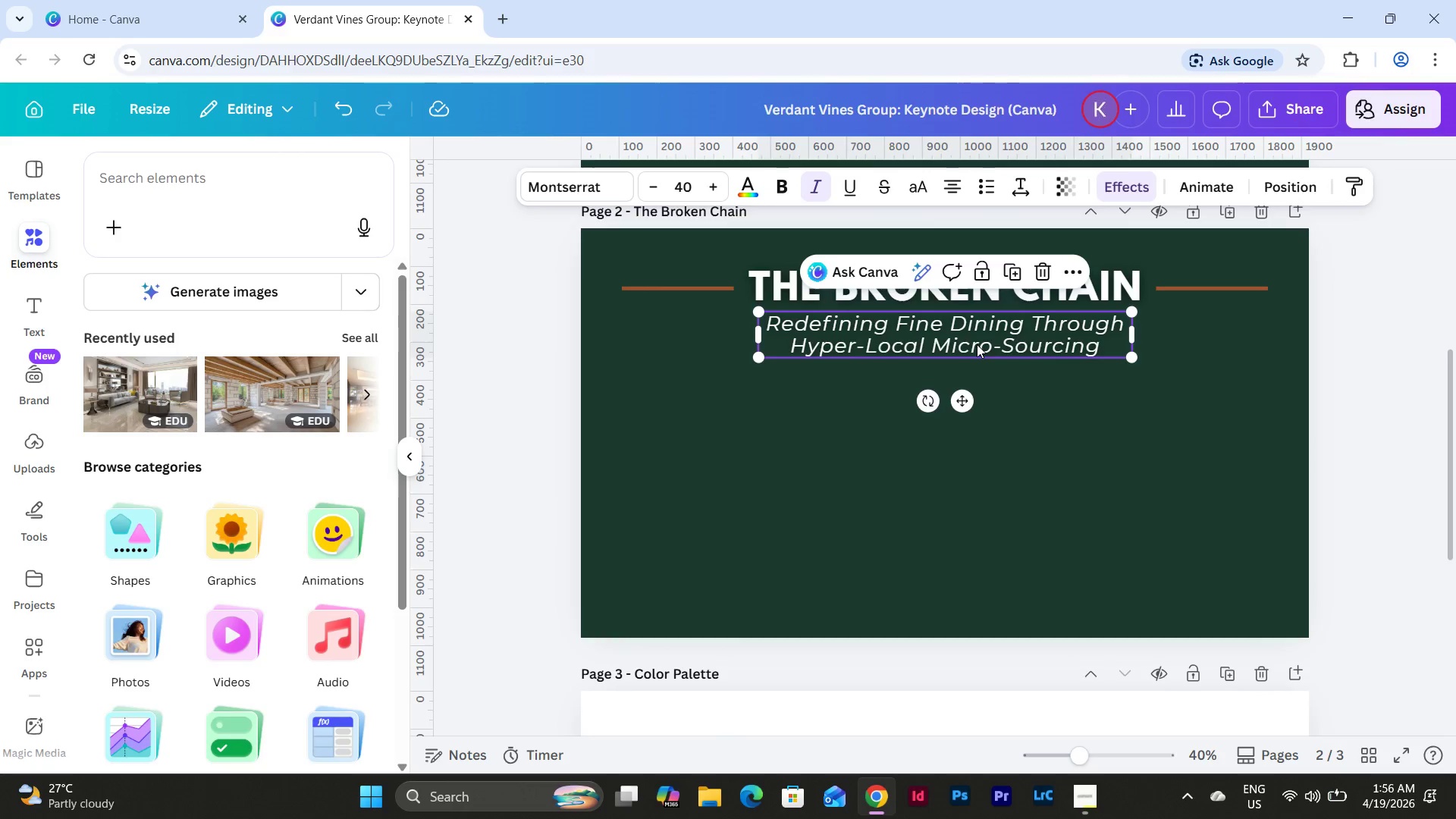 
left_click([977, 344])
 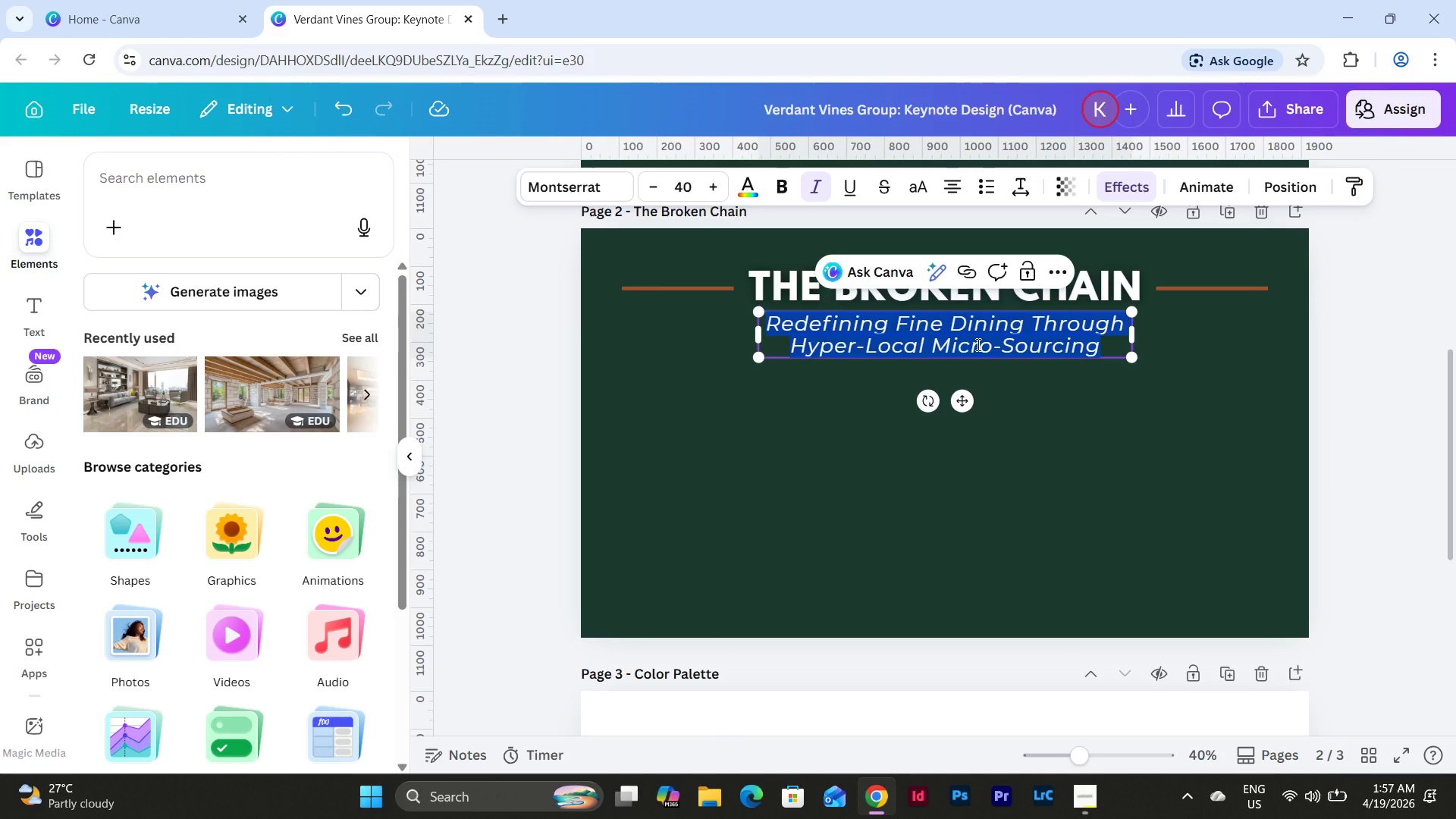 
type(The Hidden)
 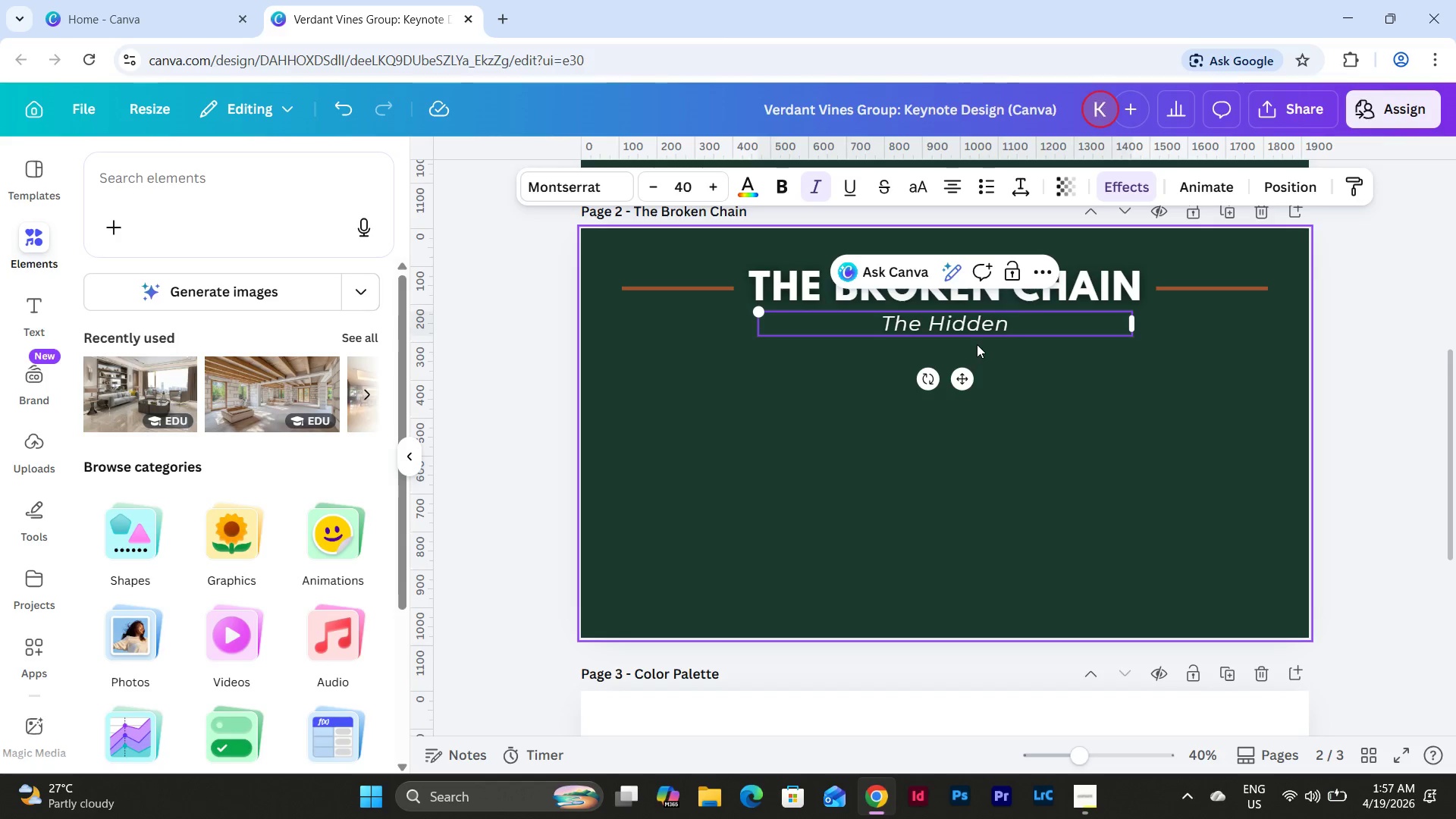 
wait(6.31)
 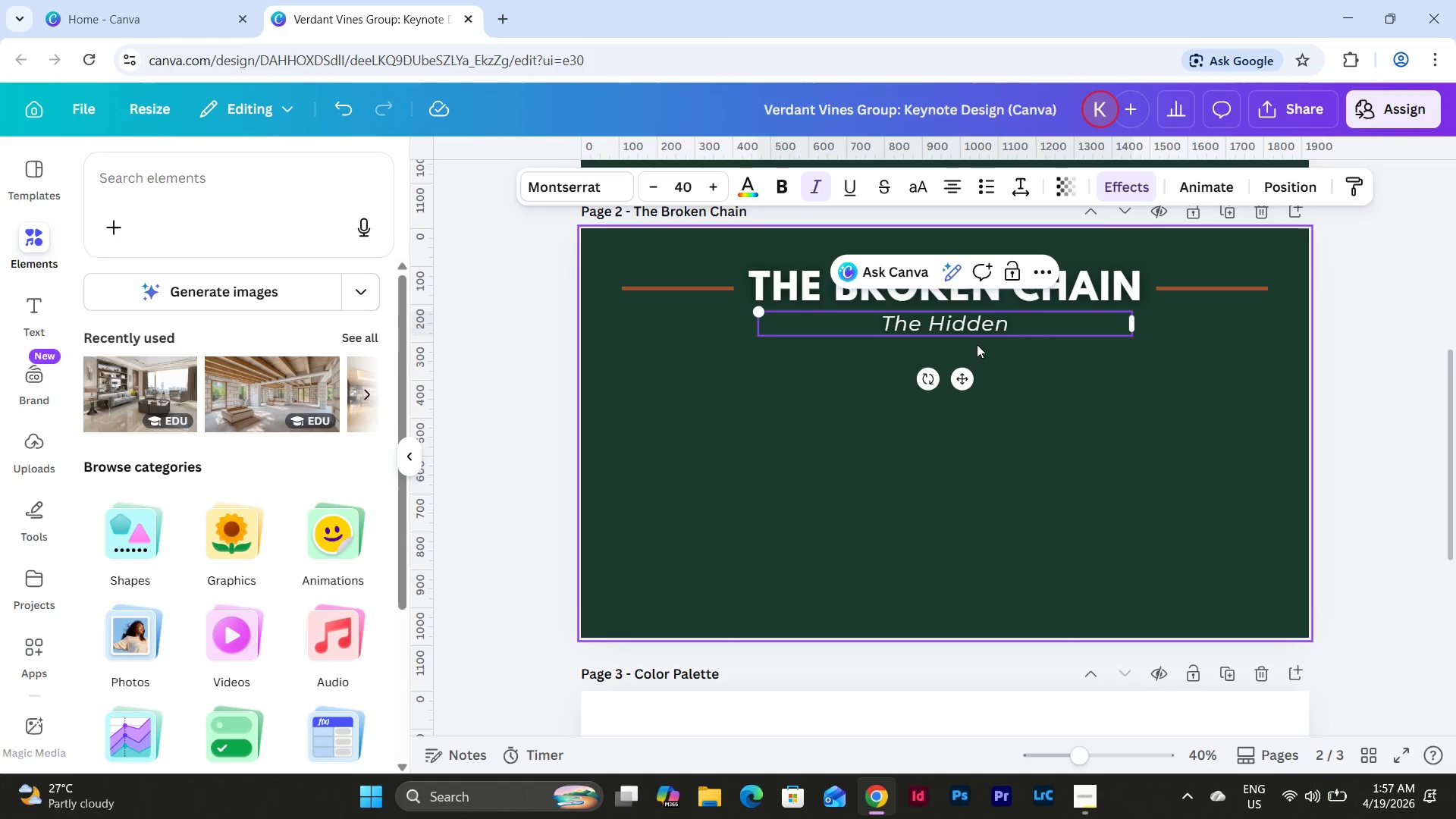 
type( )
key(Backspace)
key(Backspace)
type(n Cost of Gloaba)
key(Backspace)
key(Backspace)
key(Backspace)
type(bal Sourcing)
 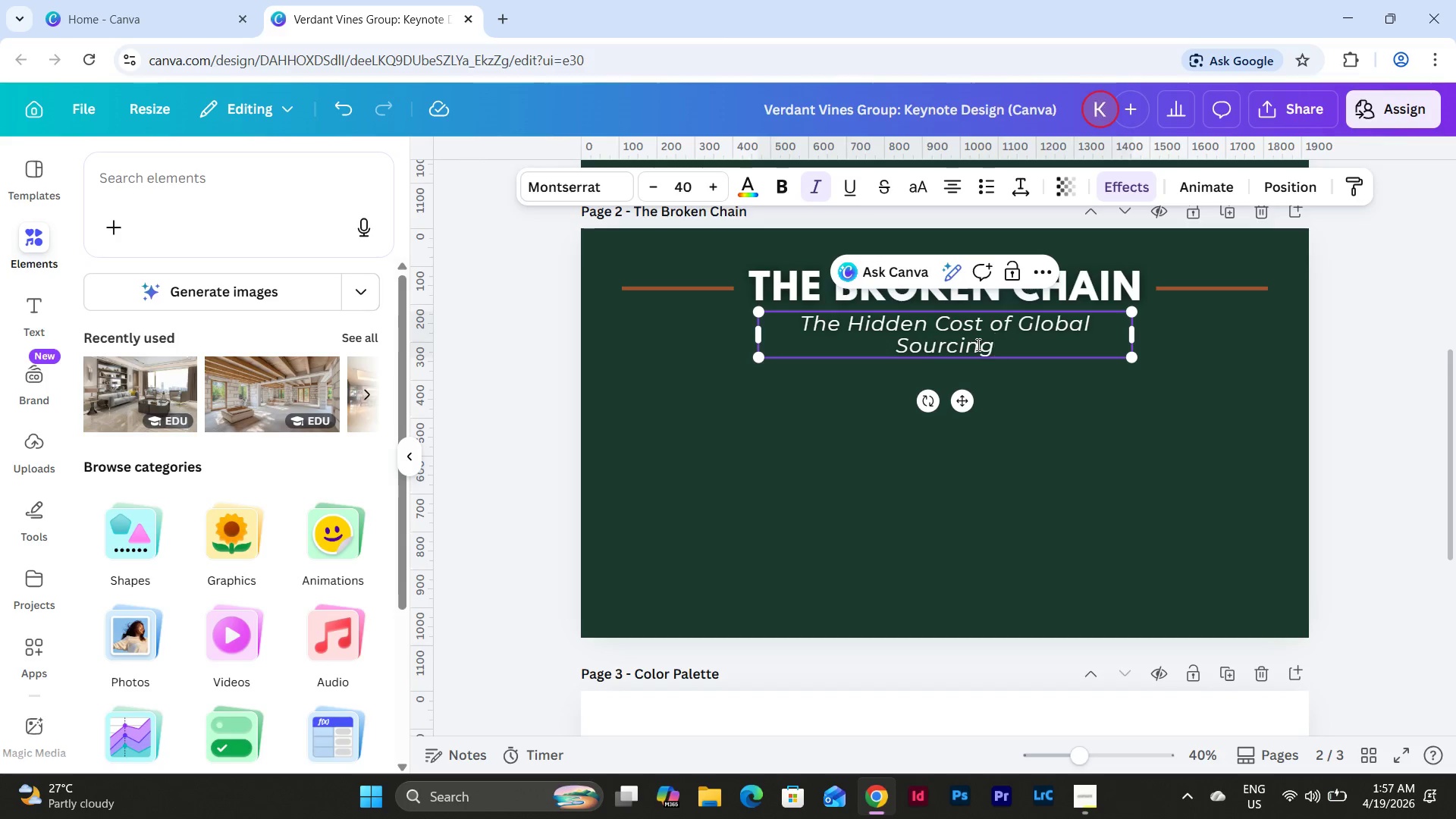 
double_click([872, 342])
 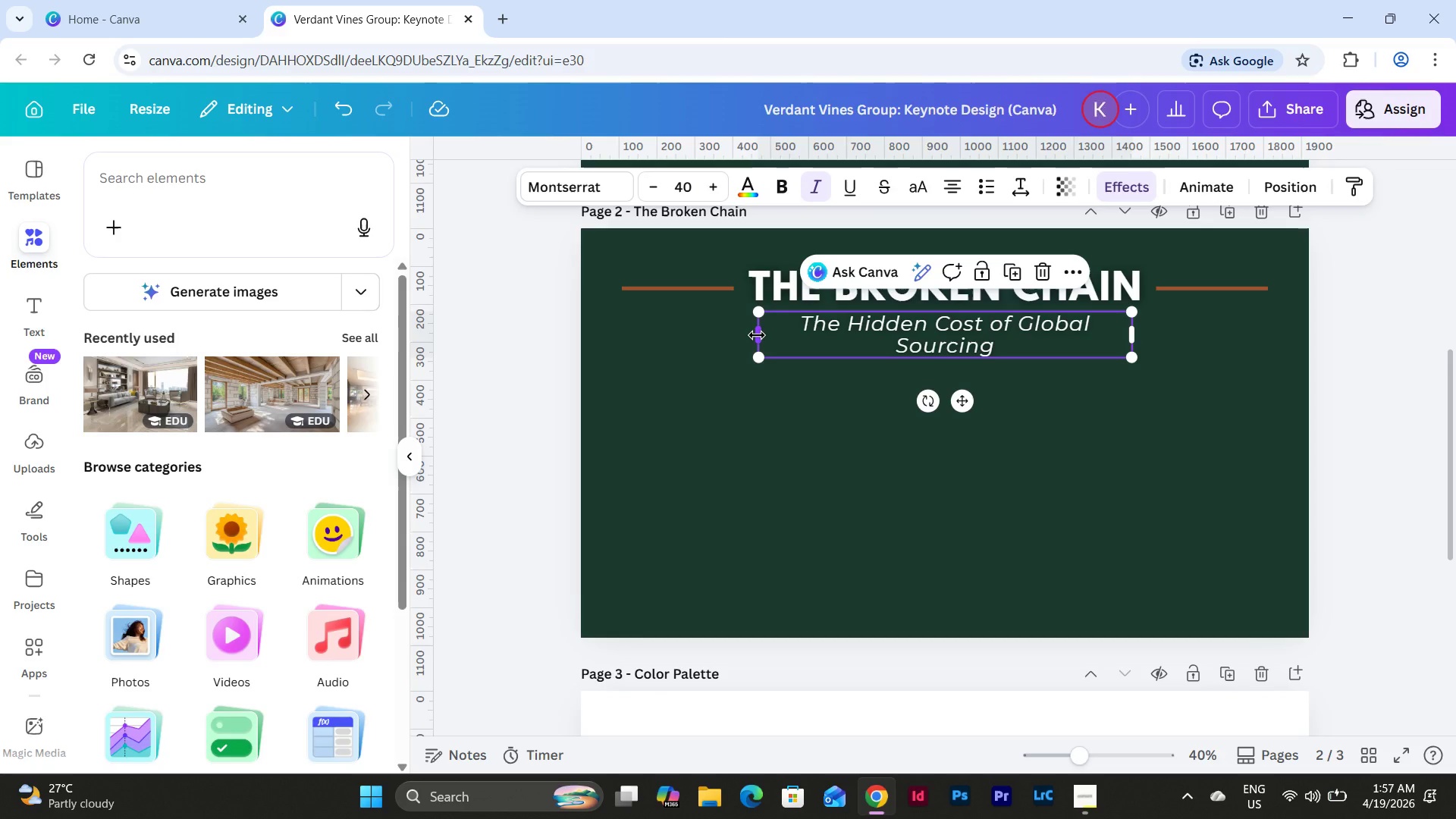 
left_click_drag(start_coordinate=[757, 335], to_coordinate=[617, 340])
 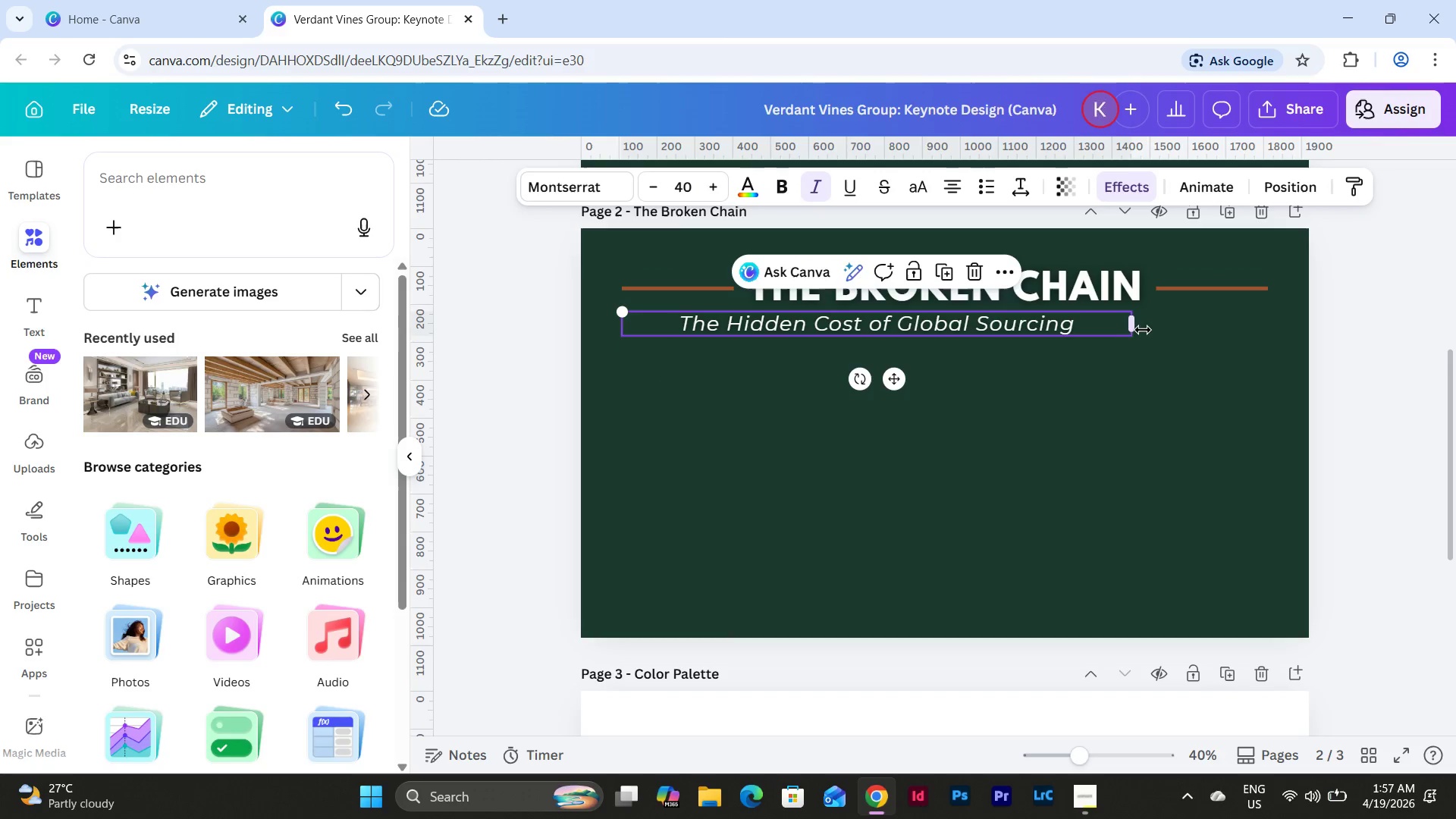 
left_click([1128, 329])
 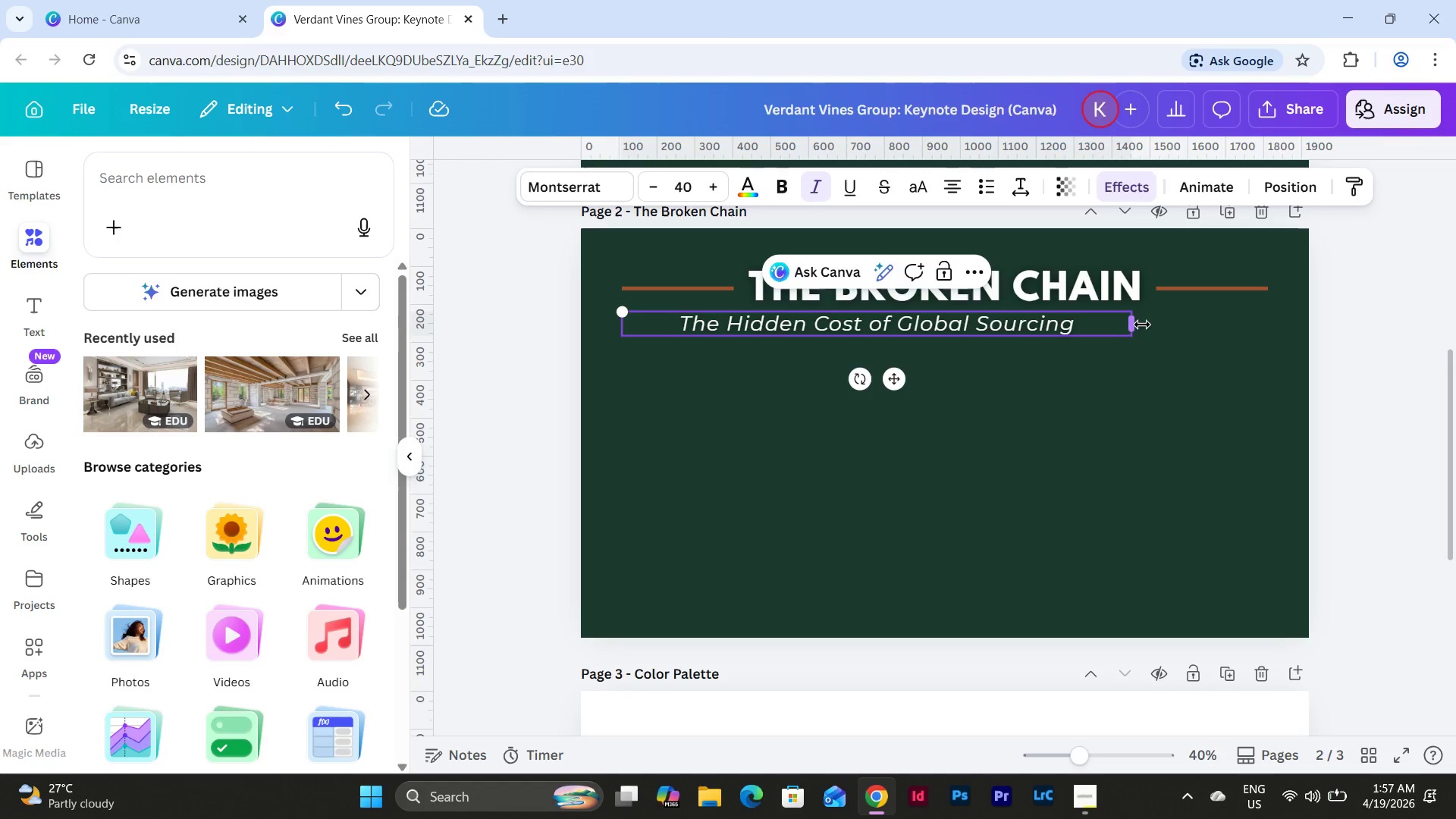 
left_click_drag(start_coordinate=[1137, 325], to_coordinate=[1273, 325])
 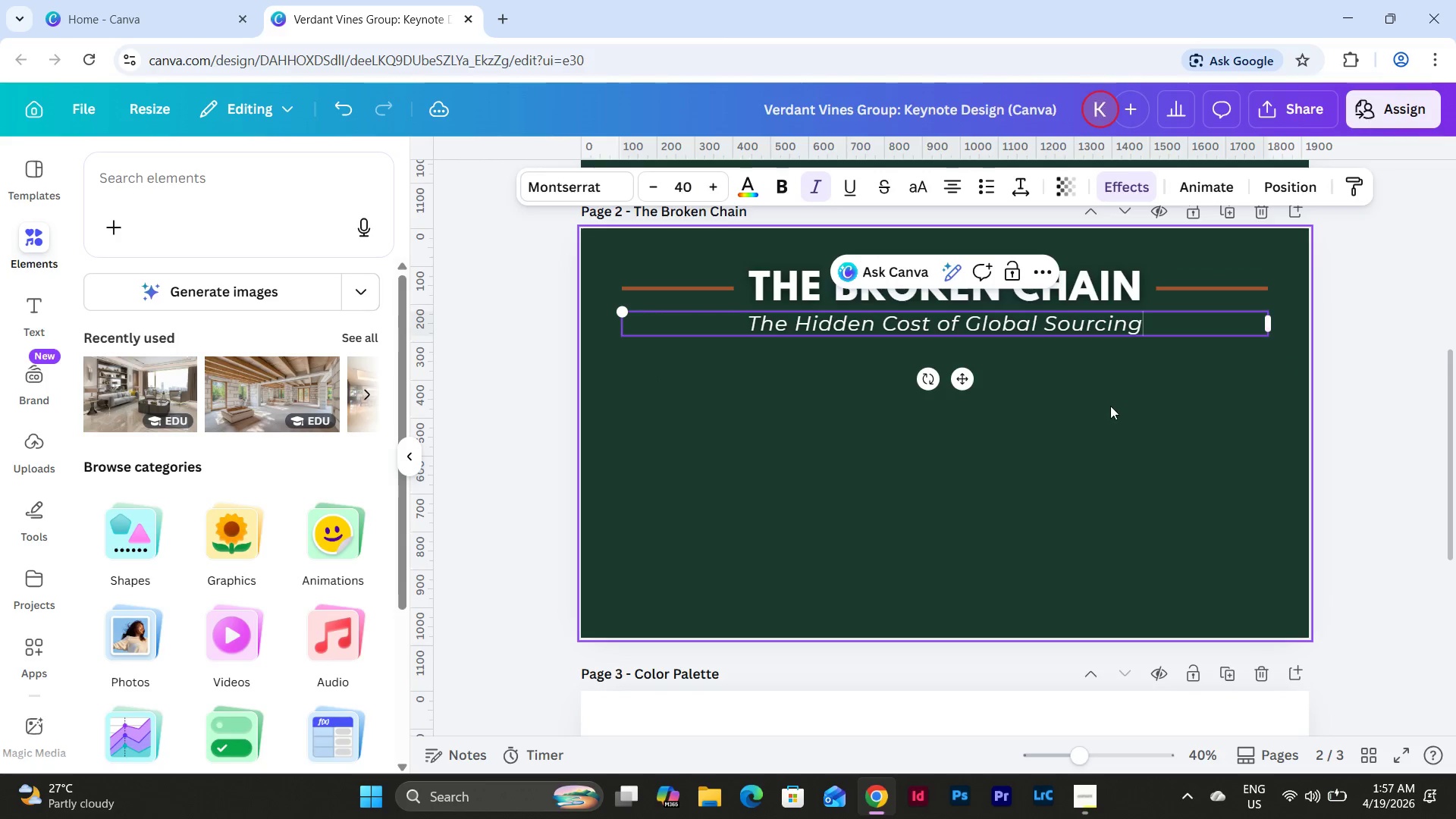 
left_click([1110, 406])
 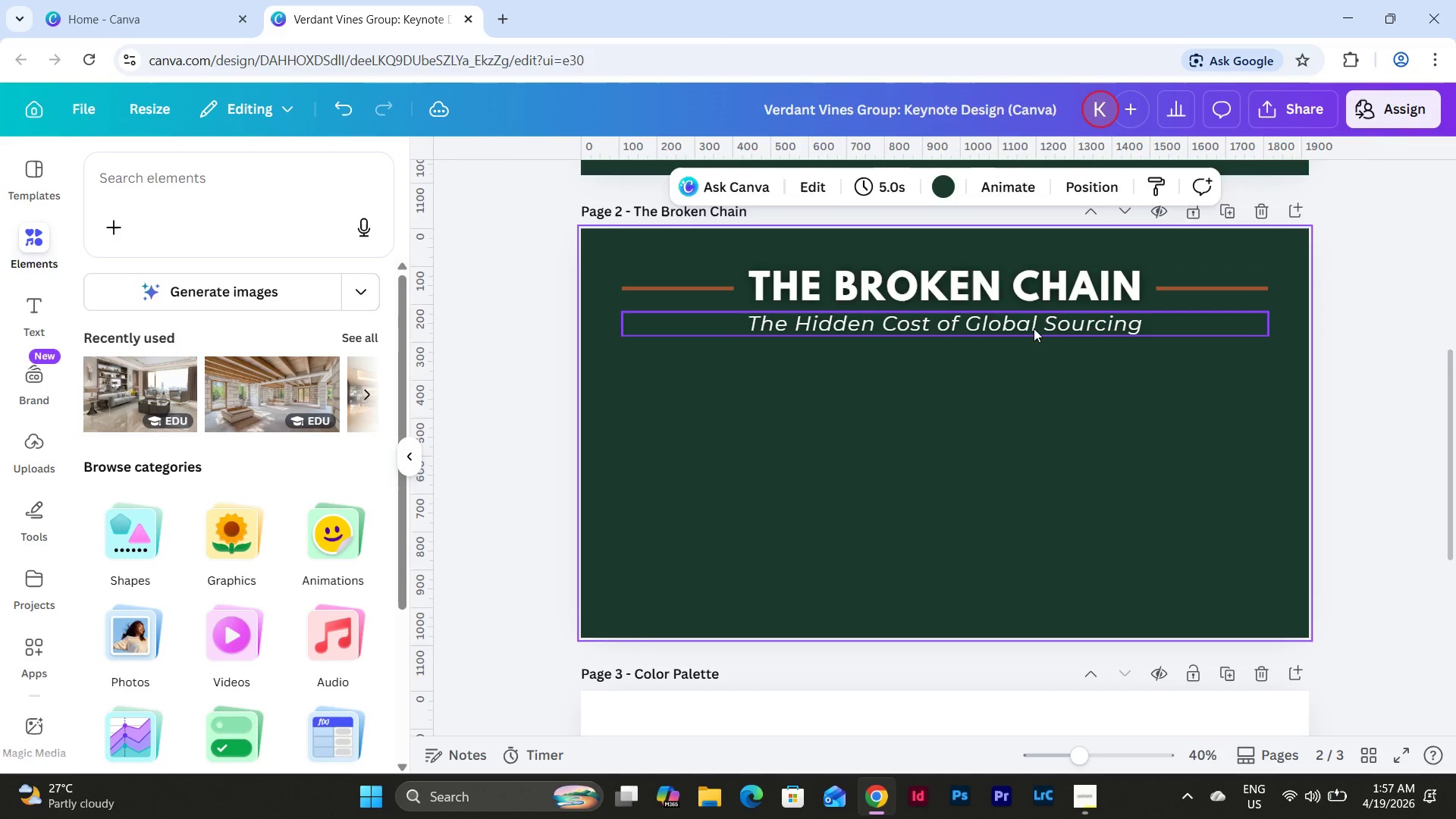 
left_click([1034, 328])
 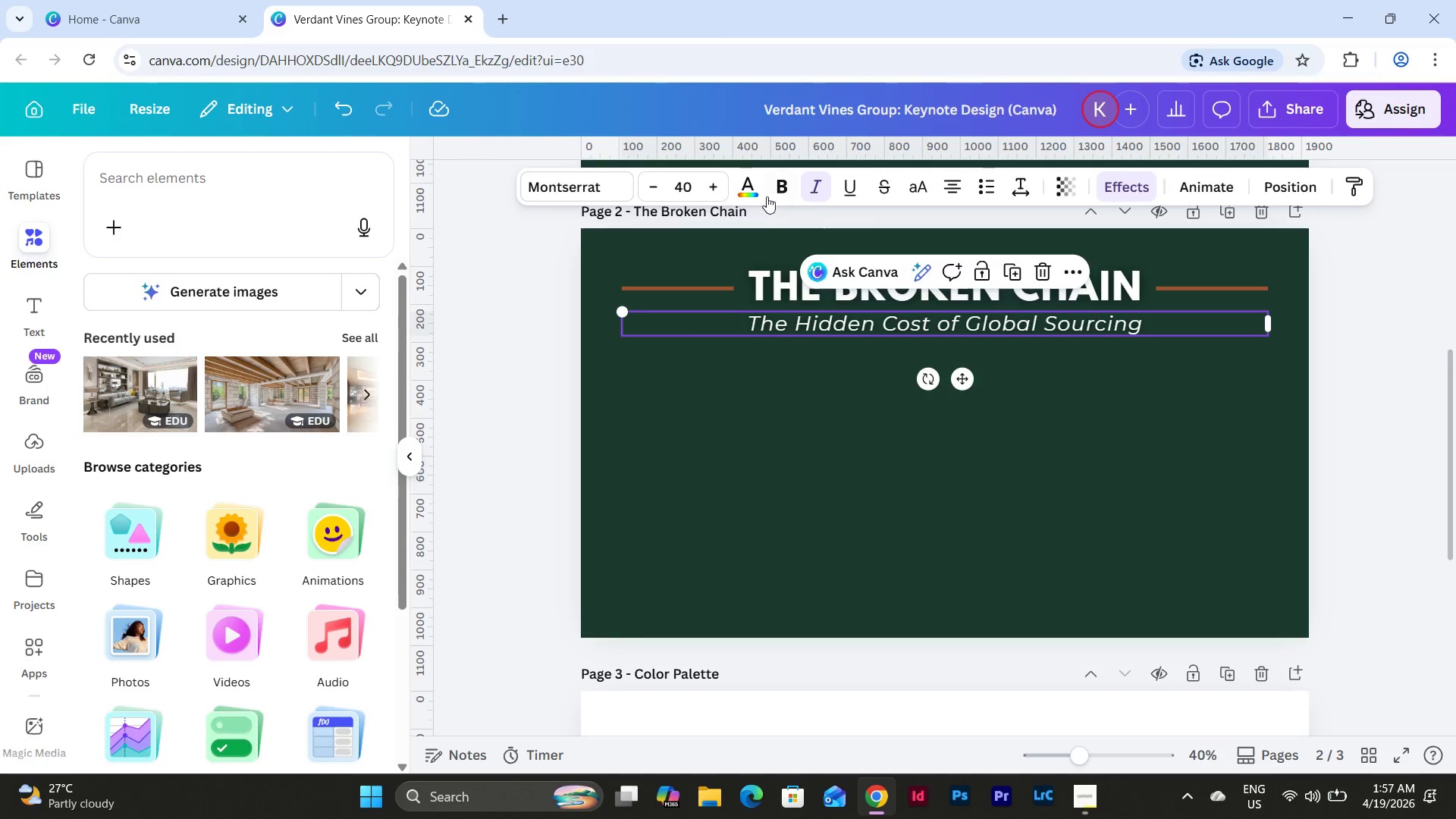 
left_click([762, 190])
 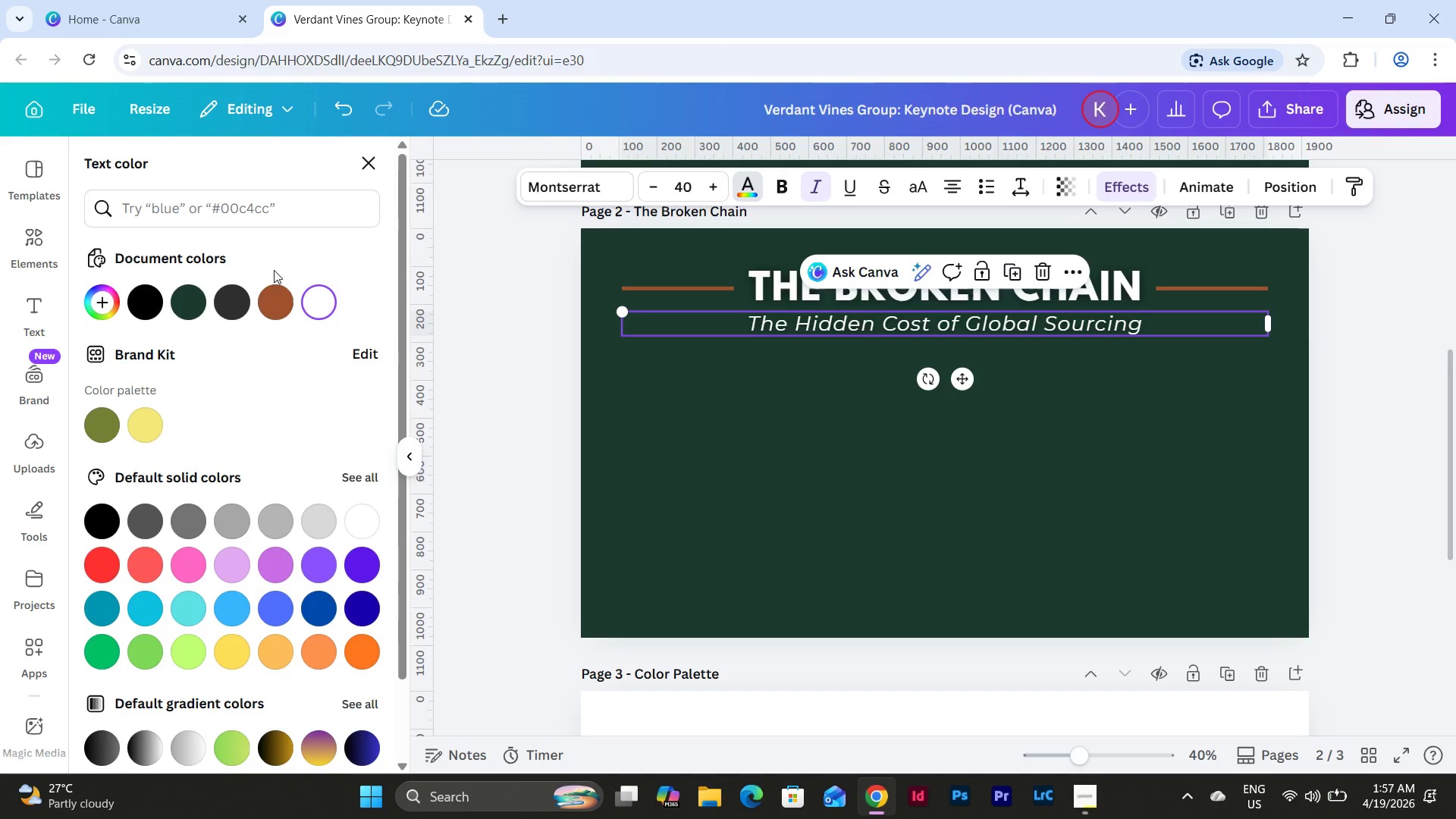 
left_click([278, 296])
 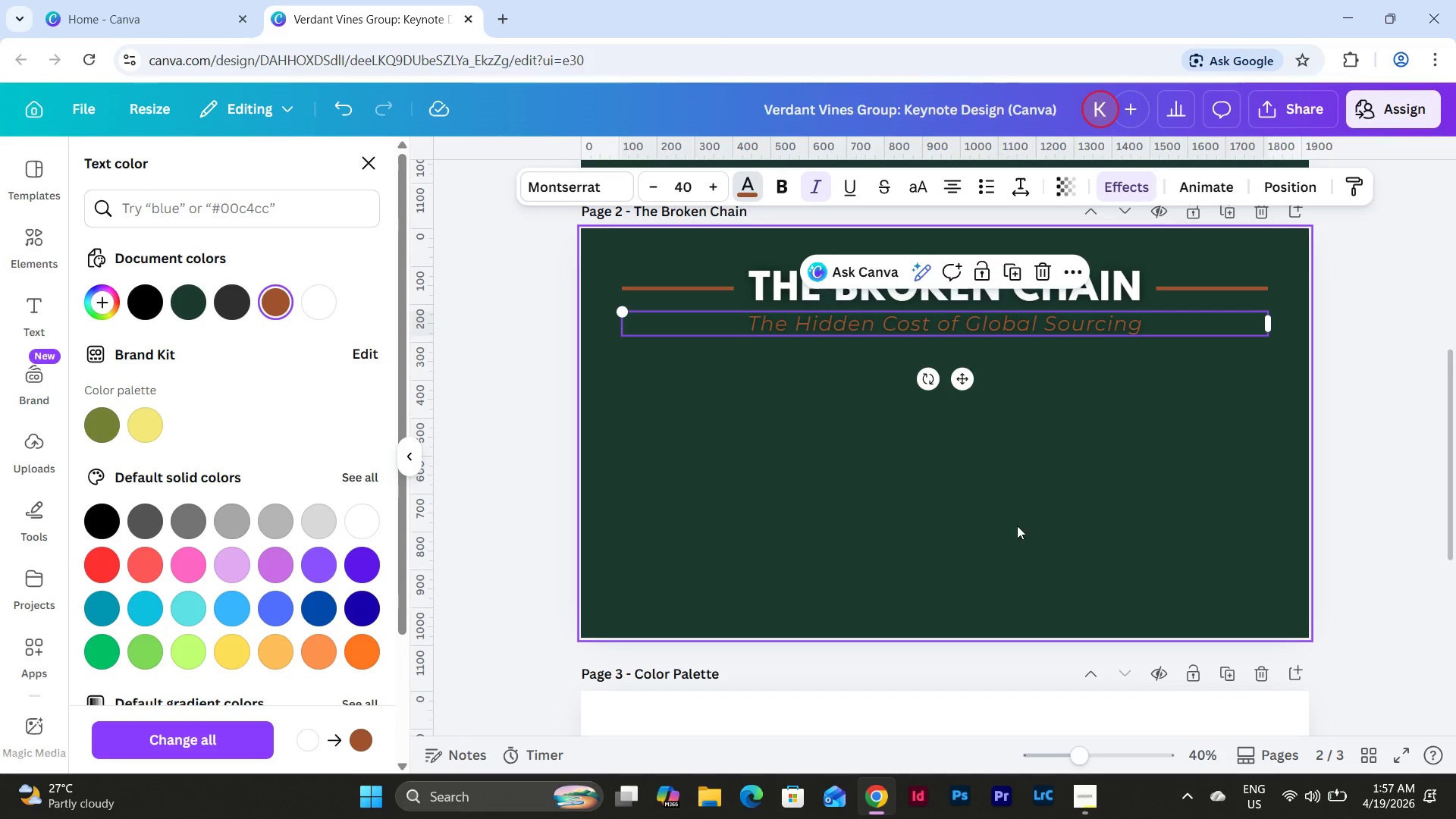 
left_click([1028, 517])
 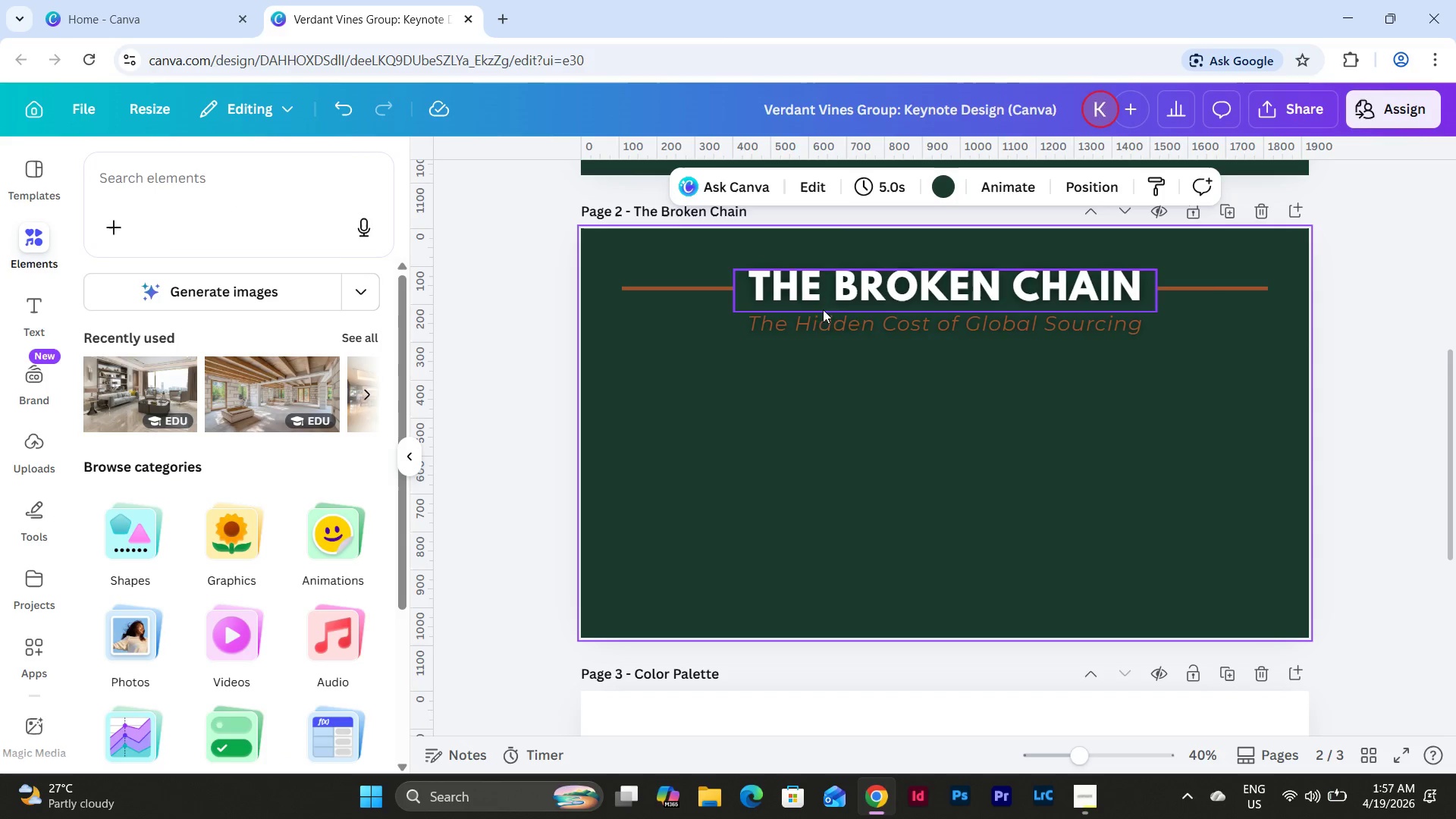 
left_click([1018, 504])
 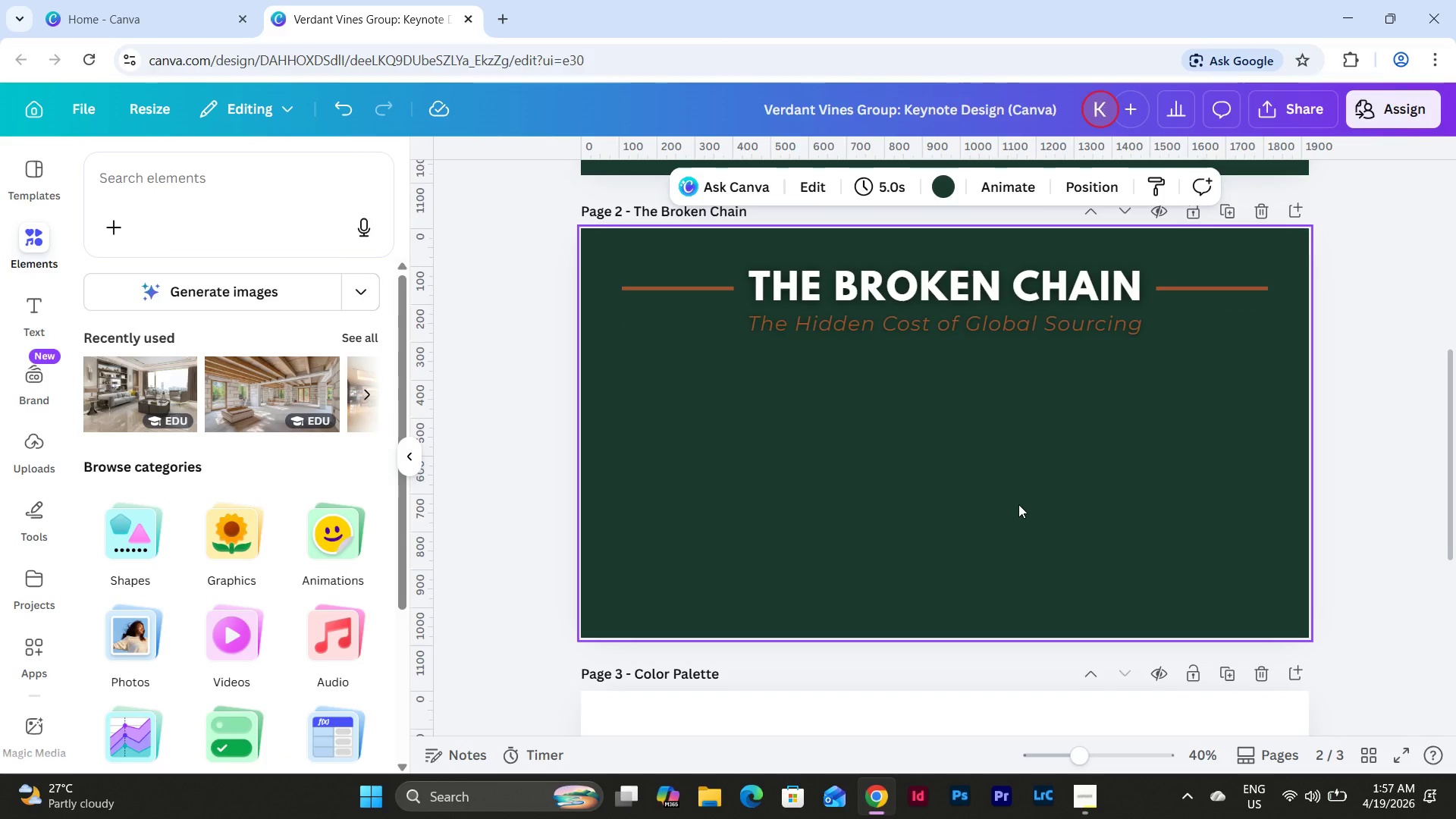 
scroll: coordinate [1018, 504], scroll_direction: up, amount: 9.0
 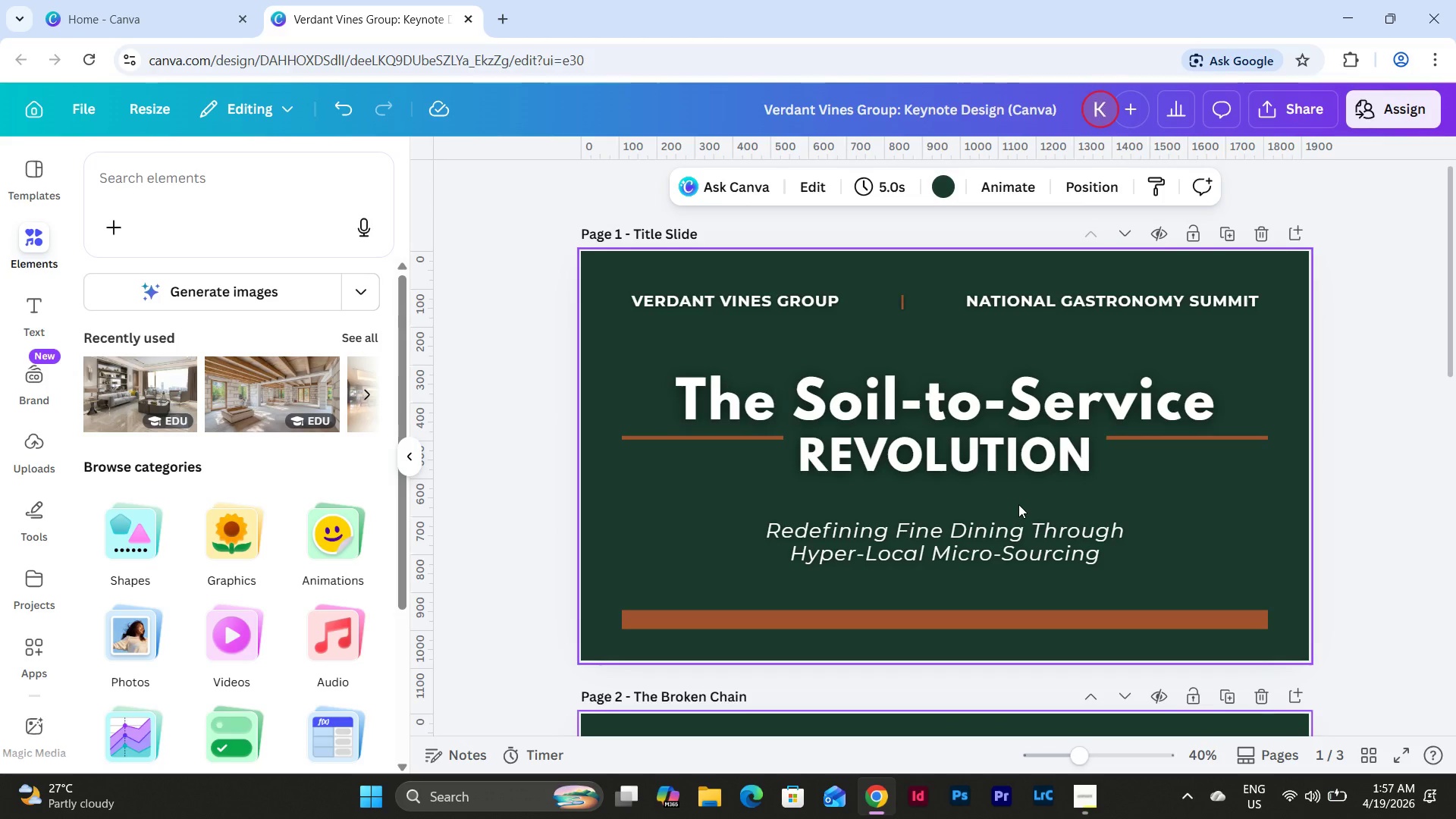 
scroll: coordinate [1018, 504], scroll_direction: down, amount: 4.0
 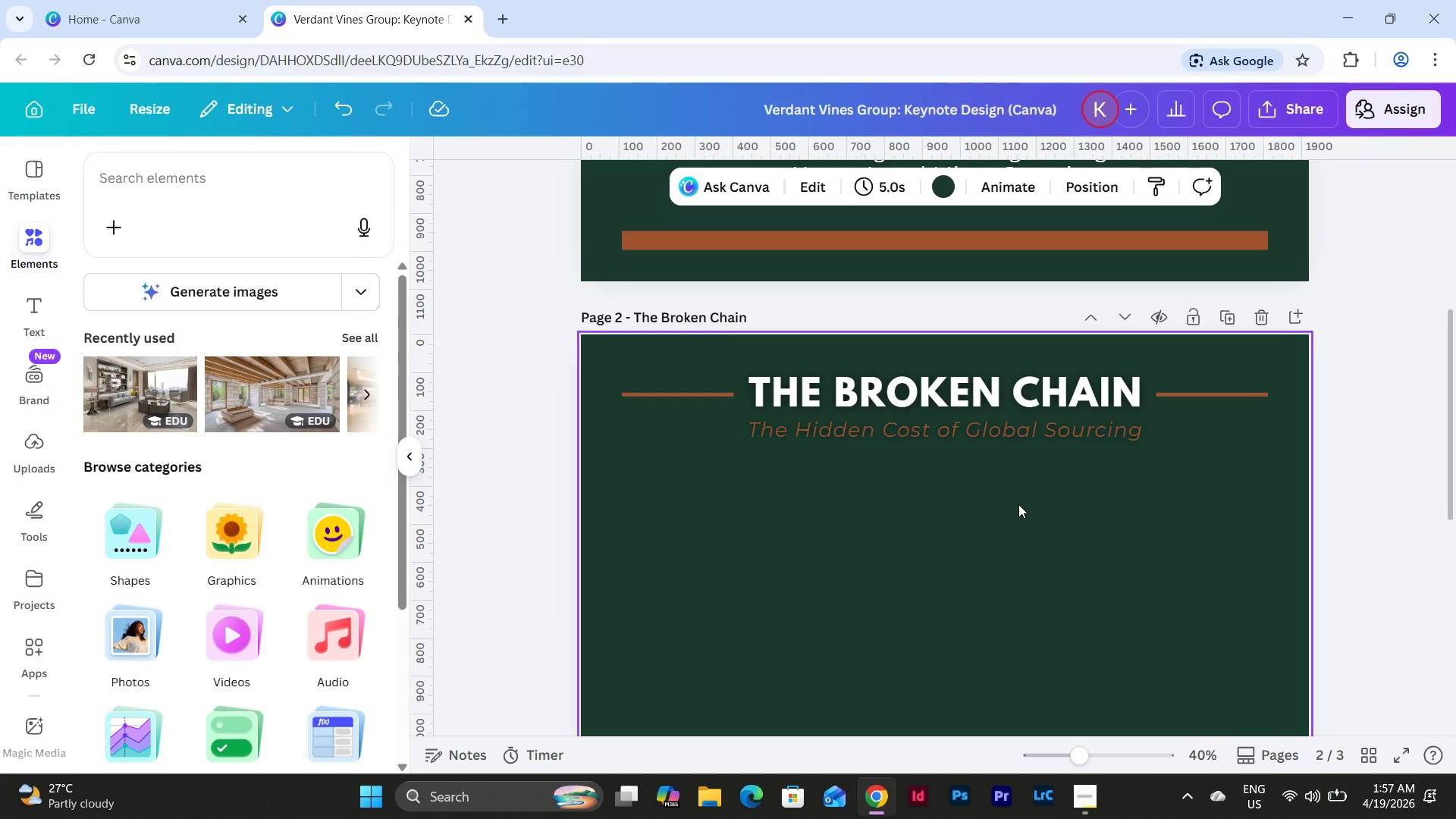 
wait(6.4)
 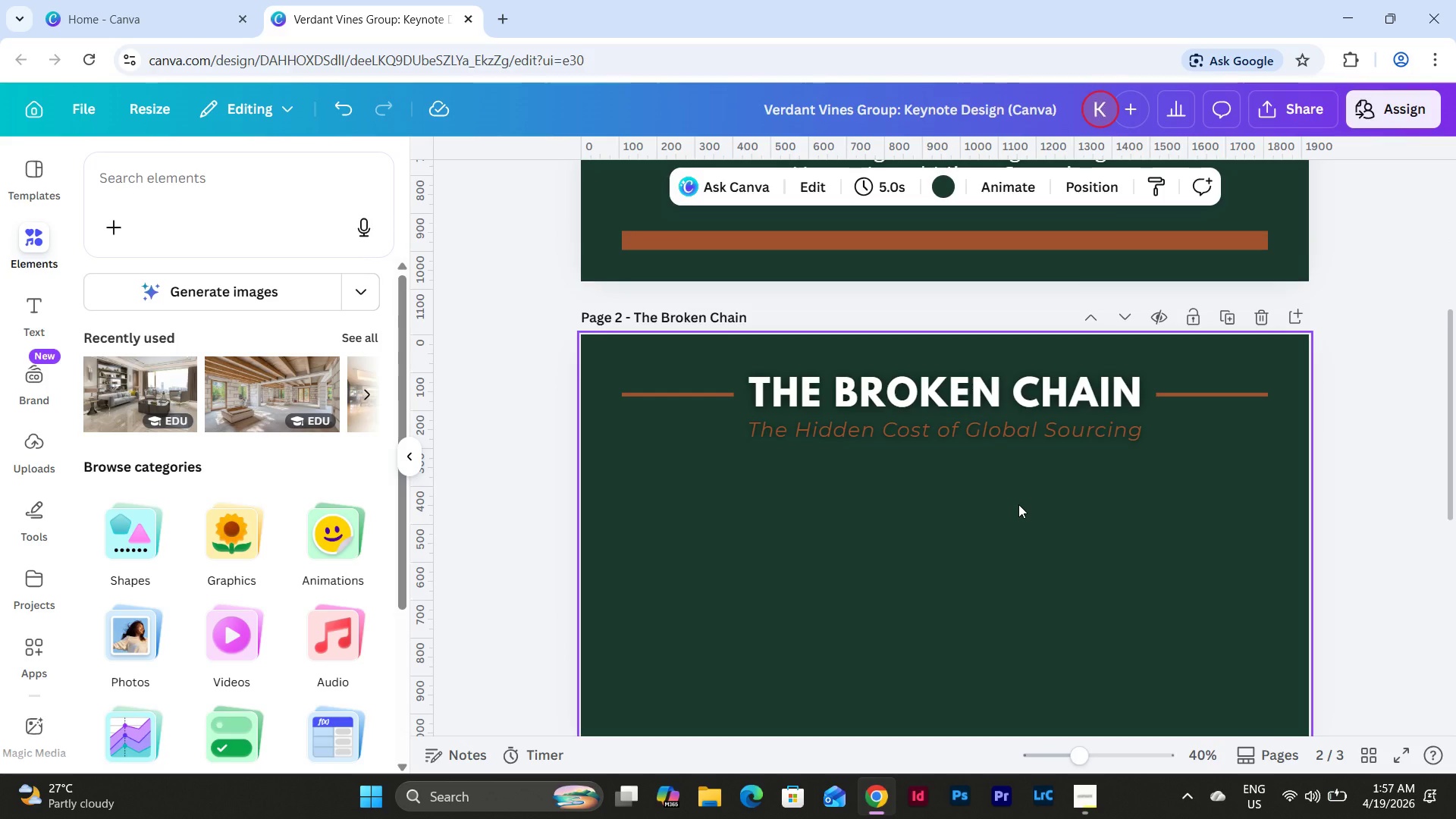 
left_click([1094, 800])